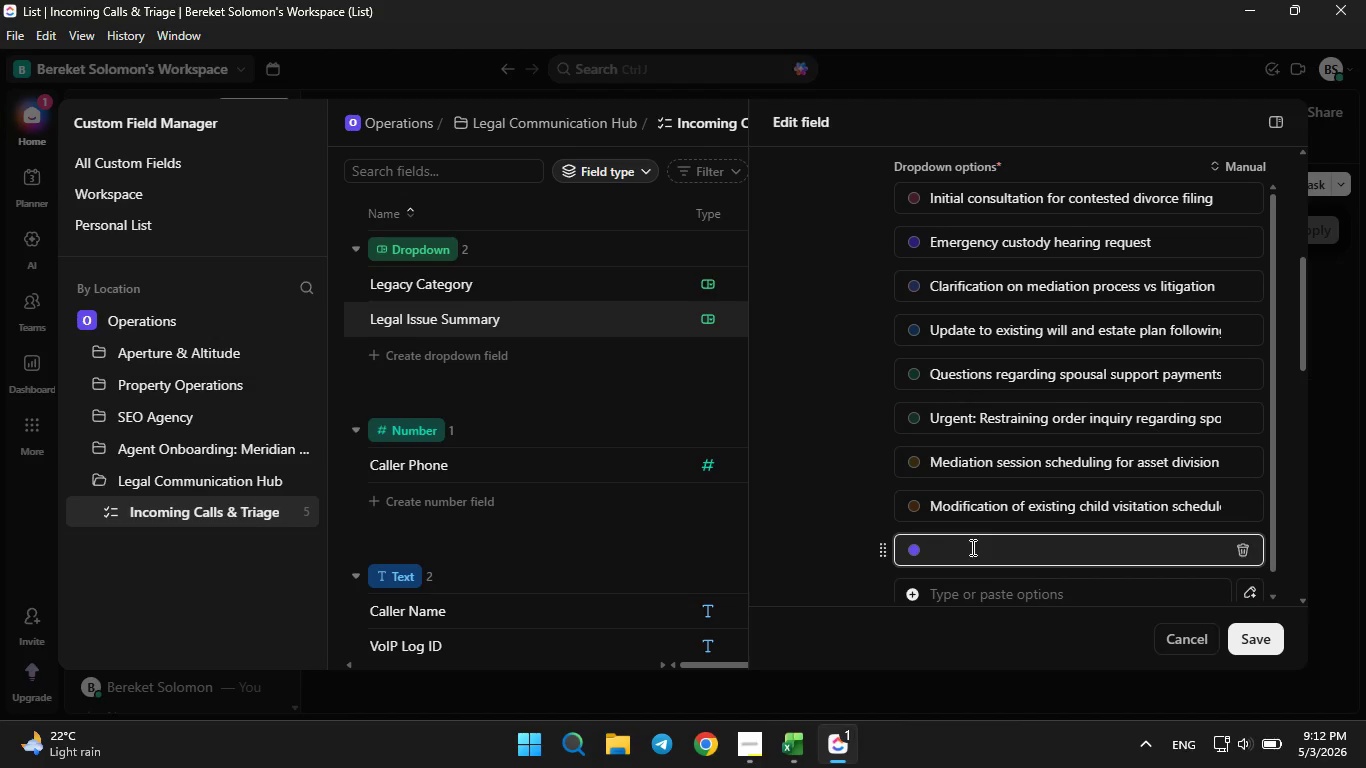 
key(Control+V)
 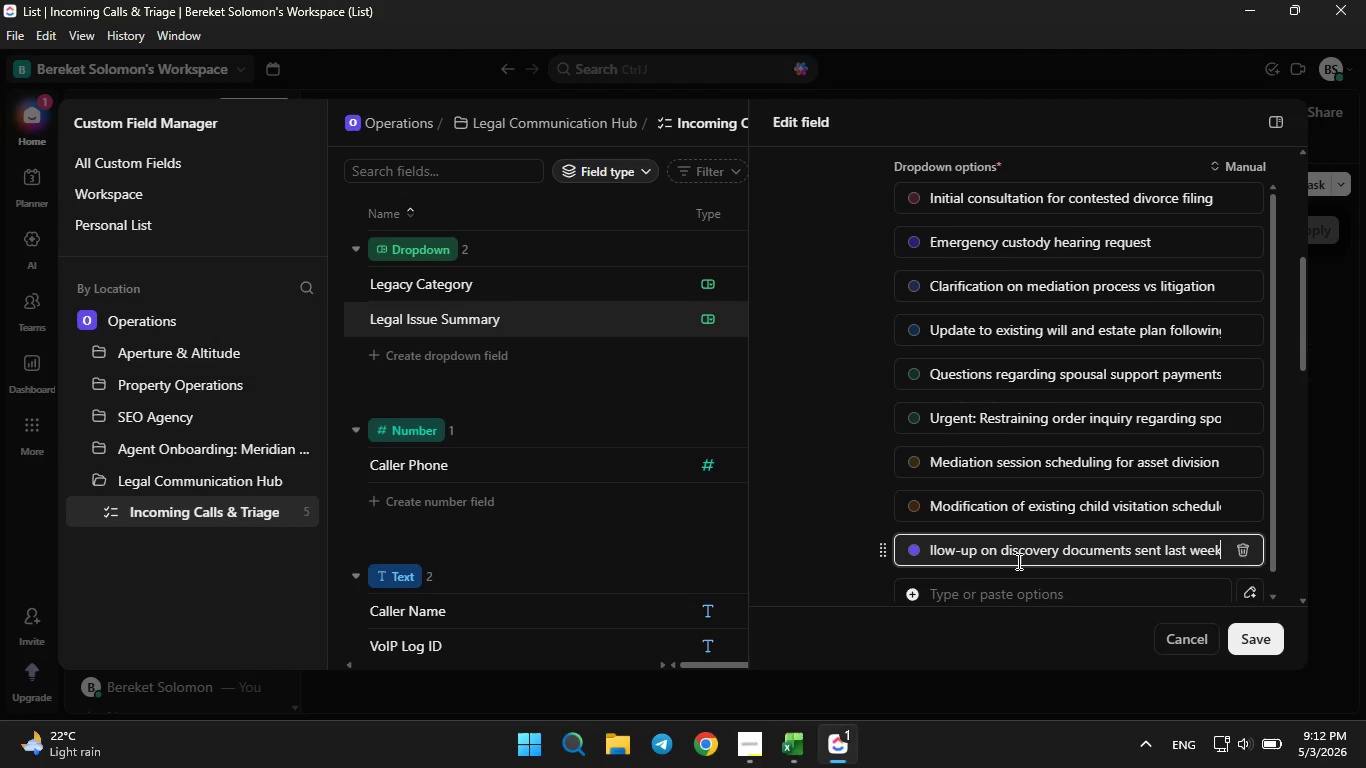 
key(Enter)
 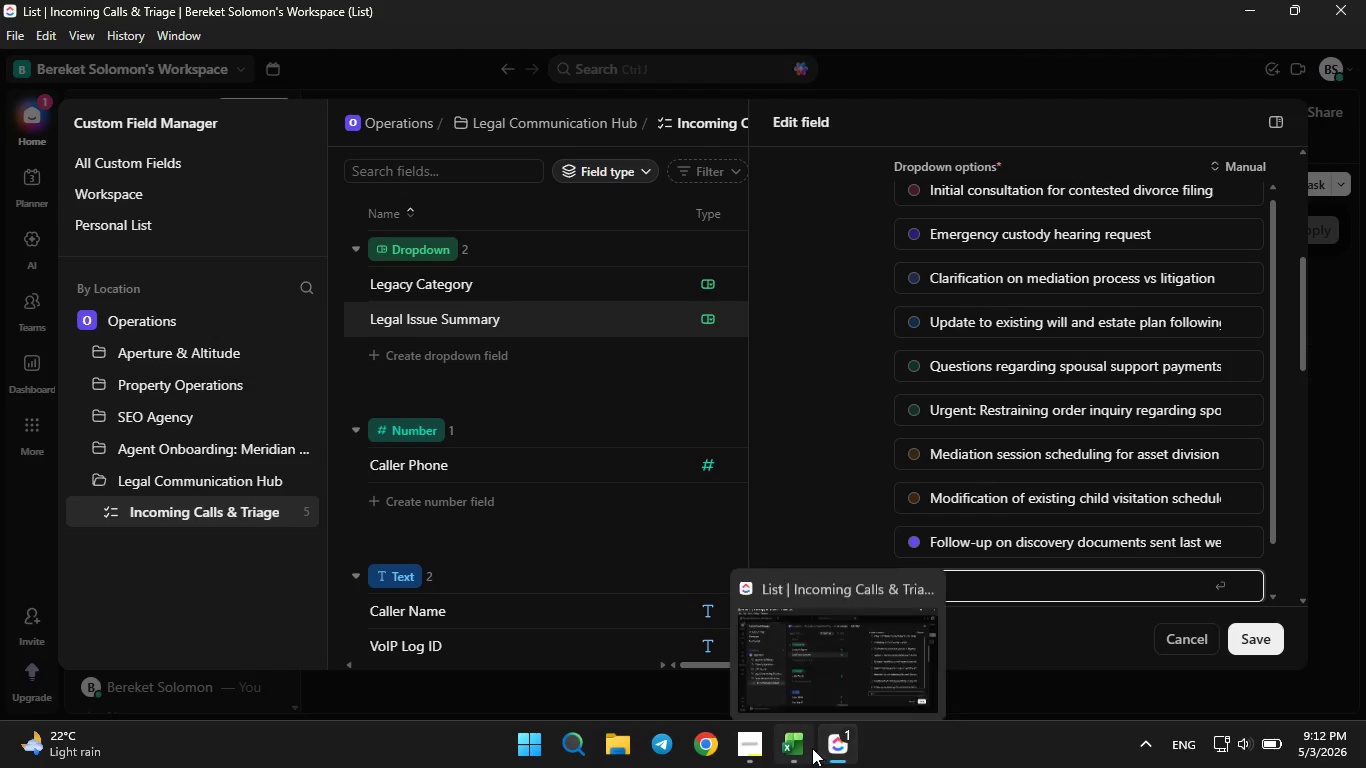 
left_click([810, 747])
 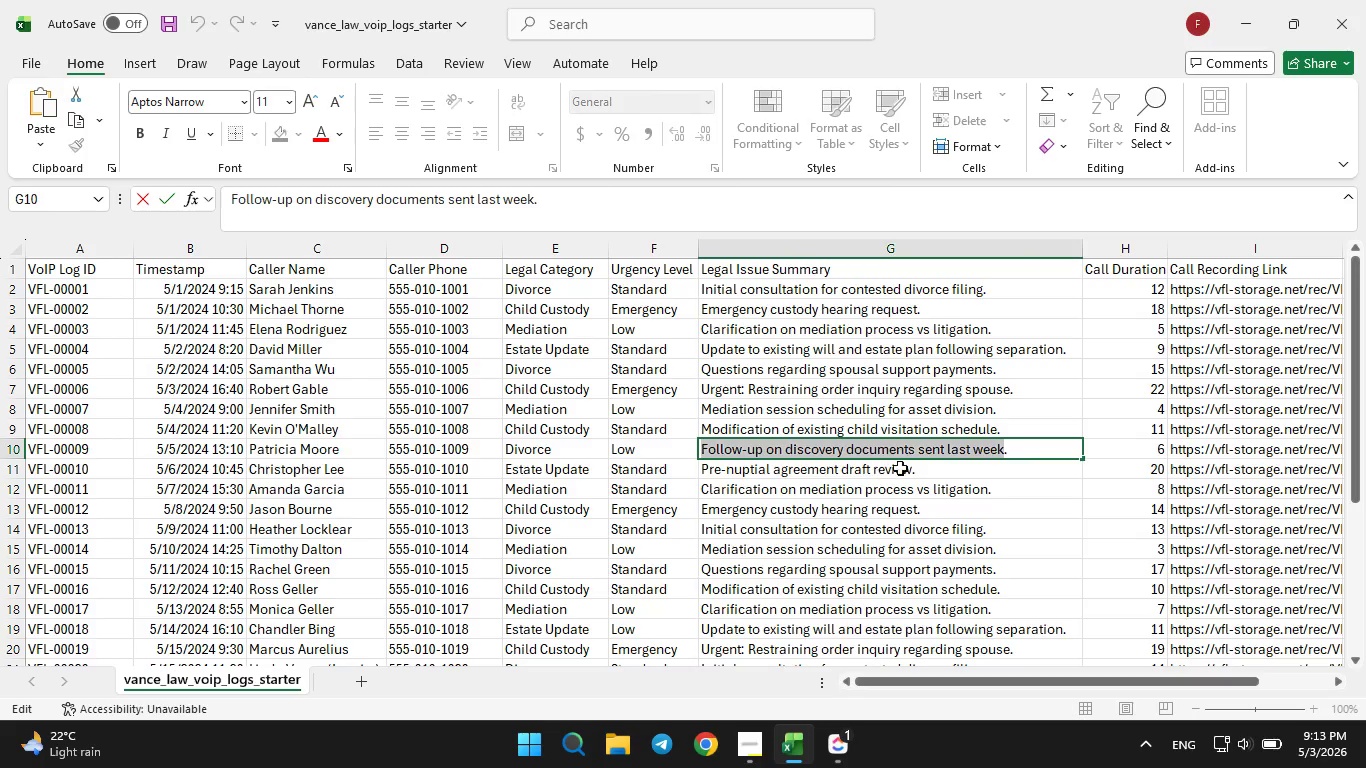 
double_click([924, 467])
 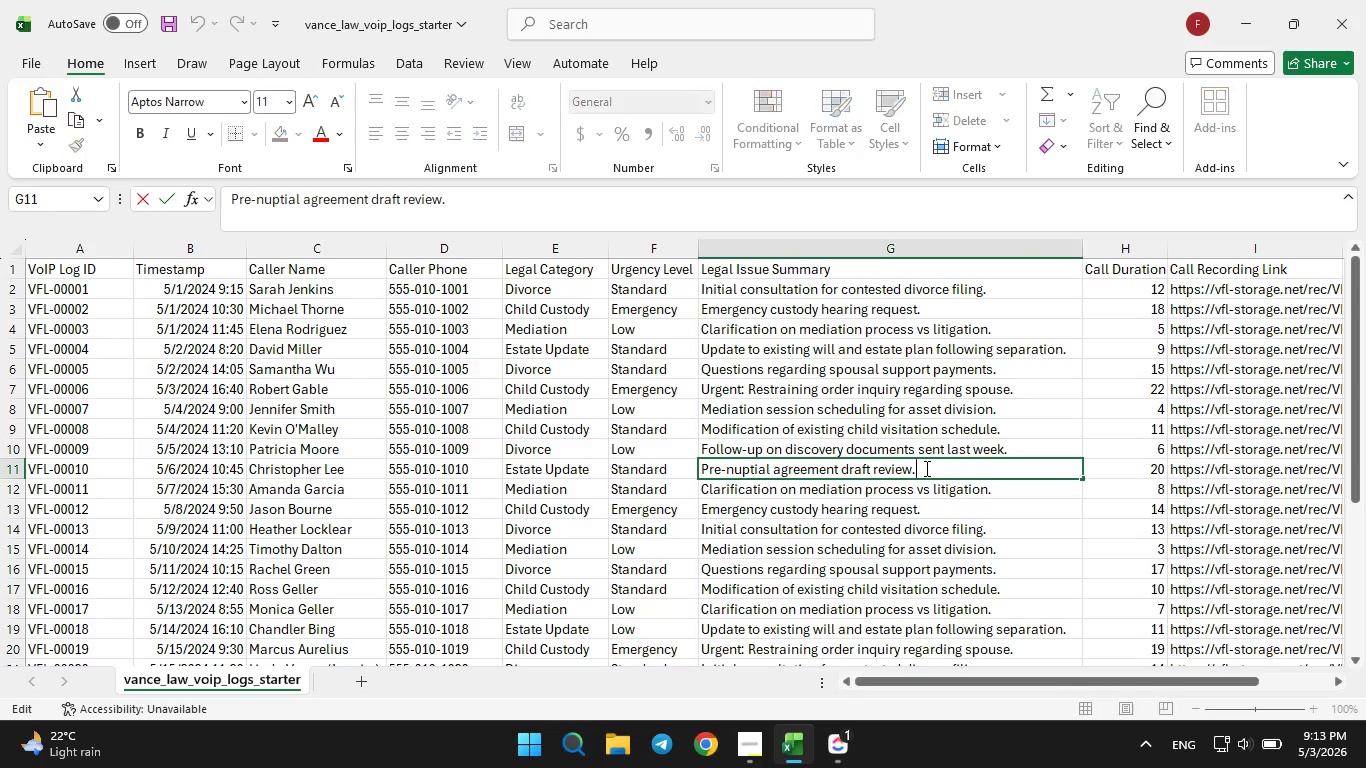 
triple_click([925, 468])
 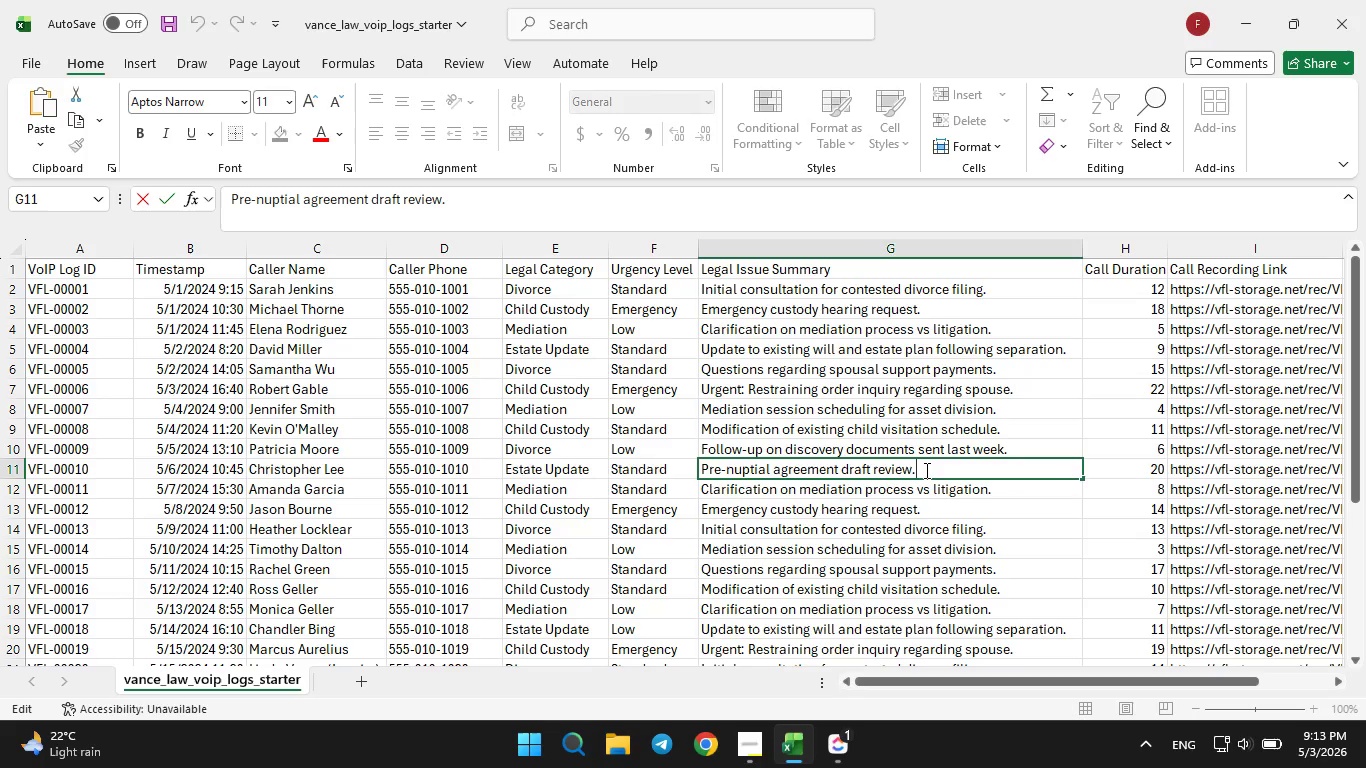 
key(ArrowLeft)
 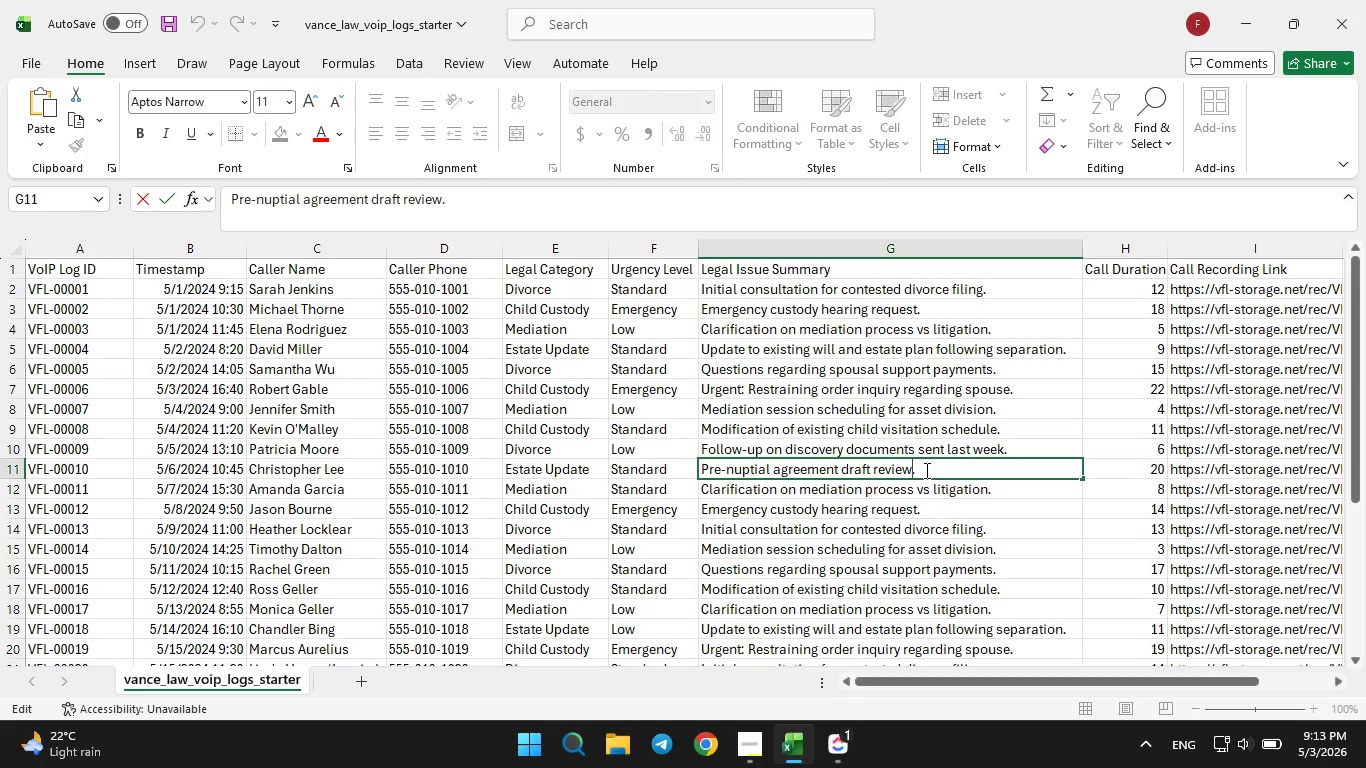 
hold_key(key=ShiftRight, duration=2.34)
 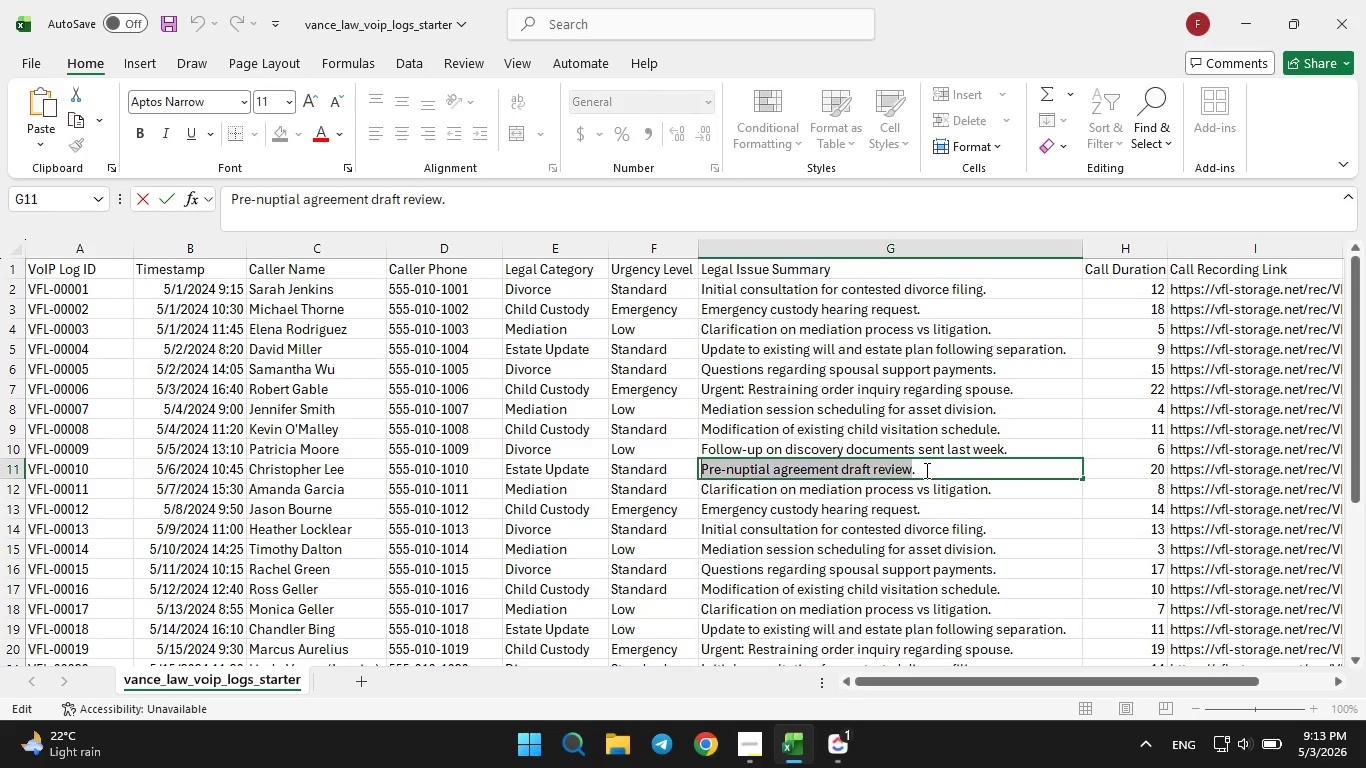 
hold_key(key=ArrowLeft, duration=1.5)
 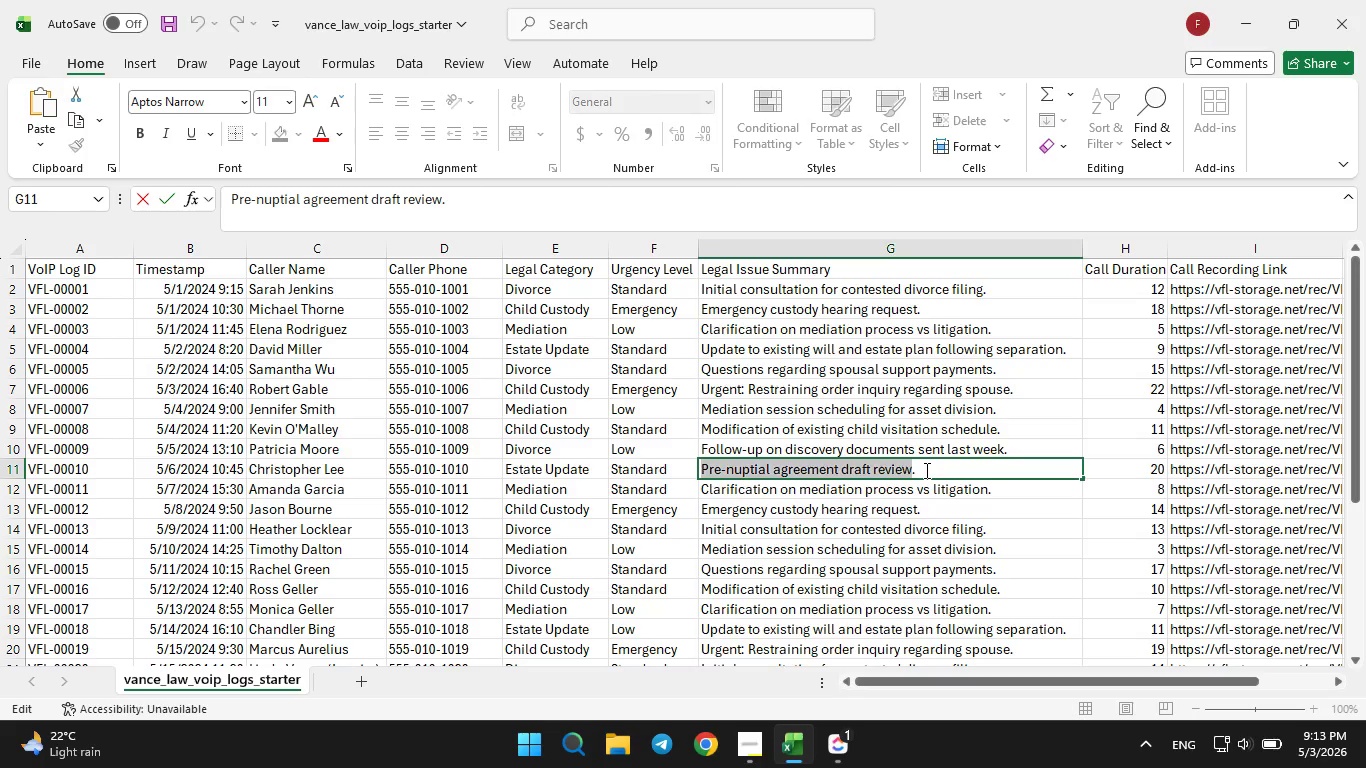 
hold_key(key=ArrowLeft, duration=0.33)
 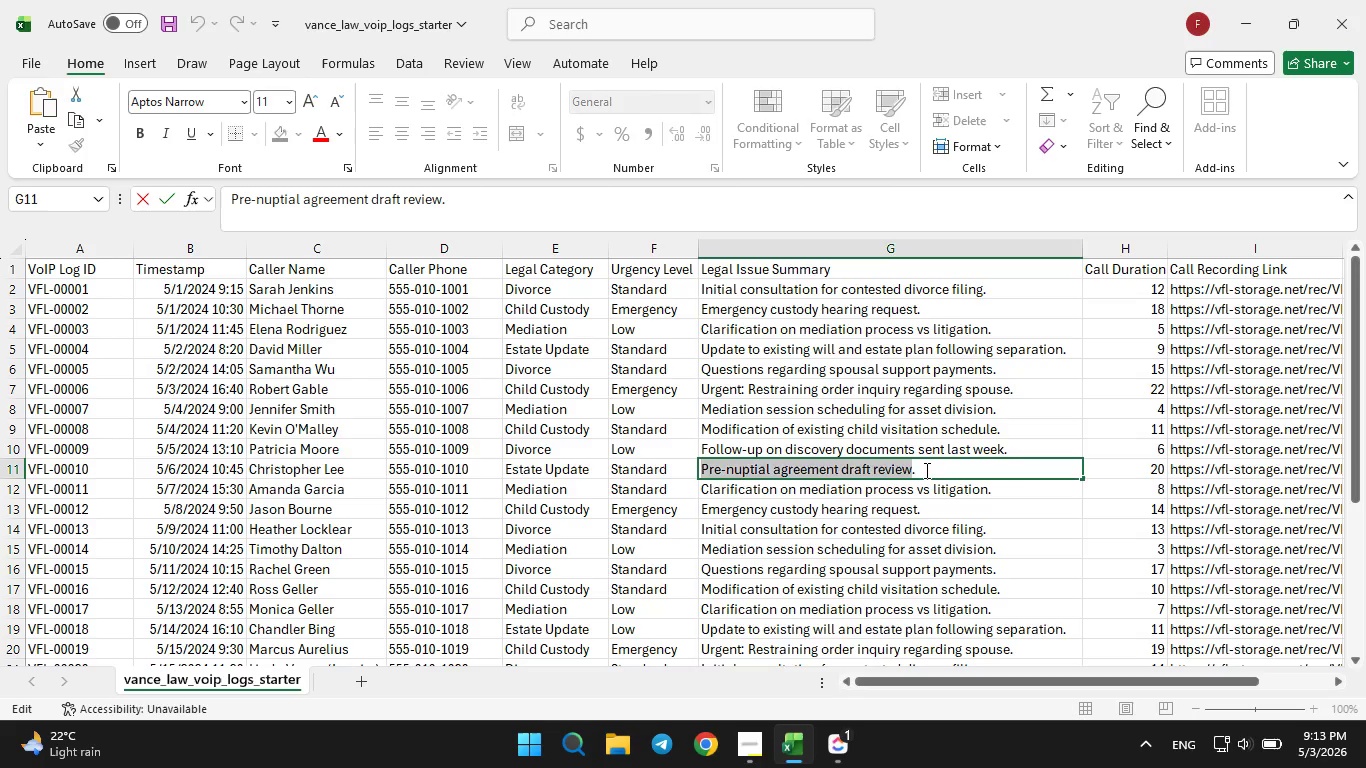 
key(Control+C)
 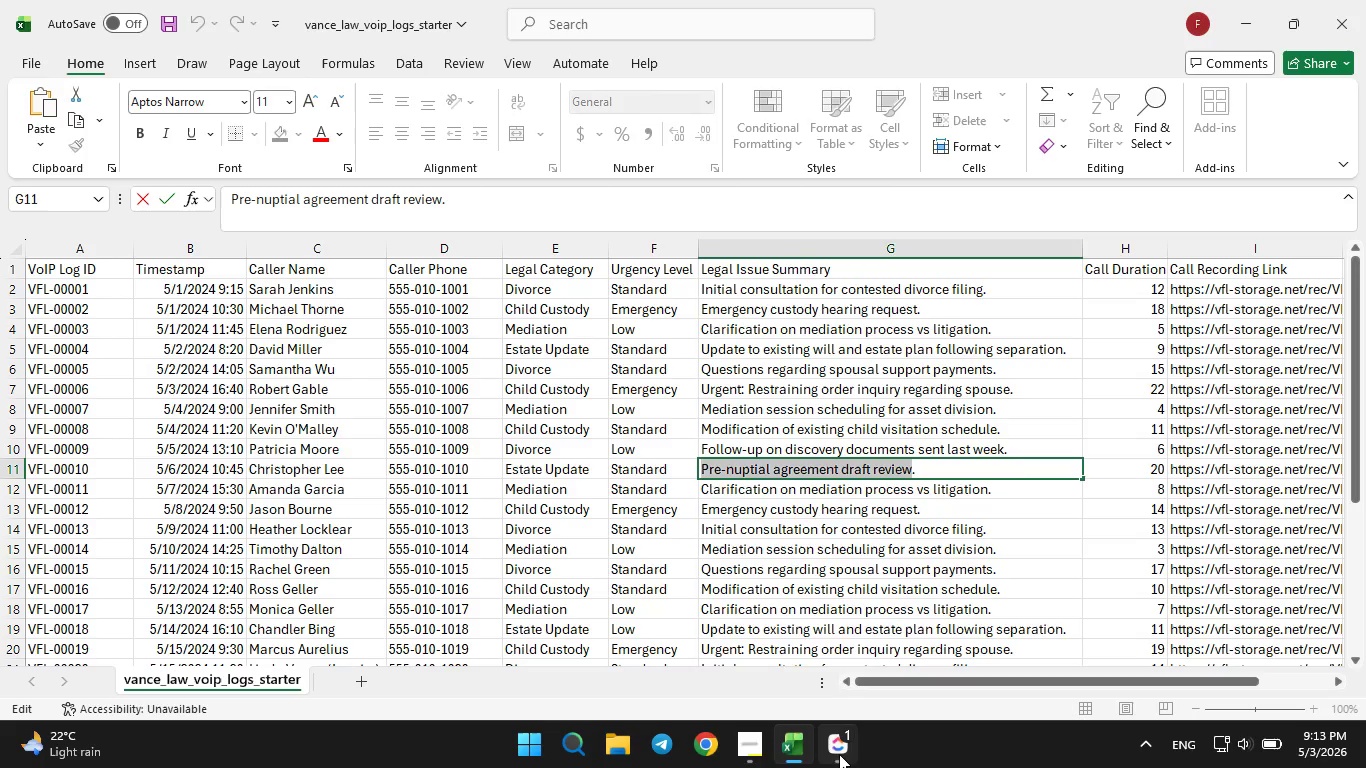 
left_click([838, 754])
 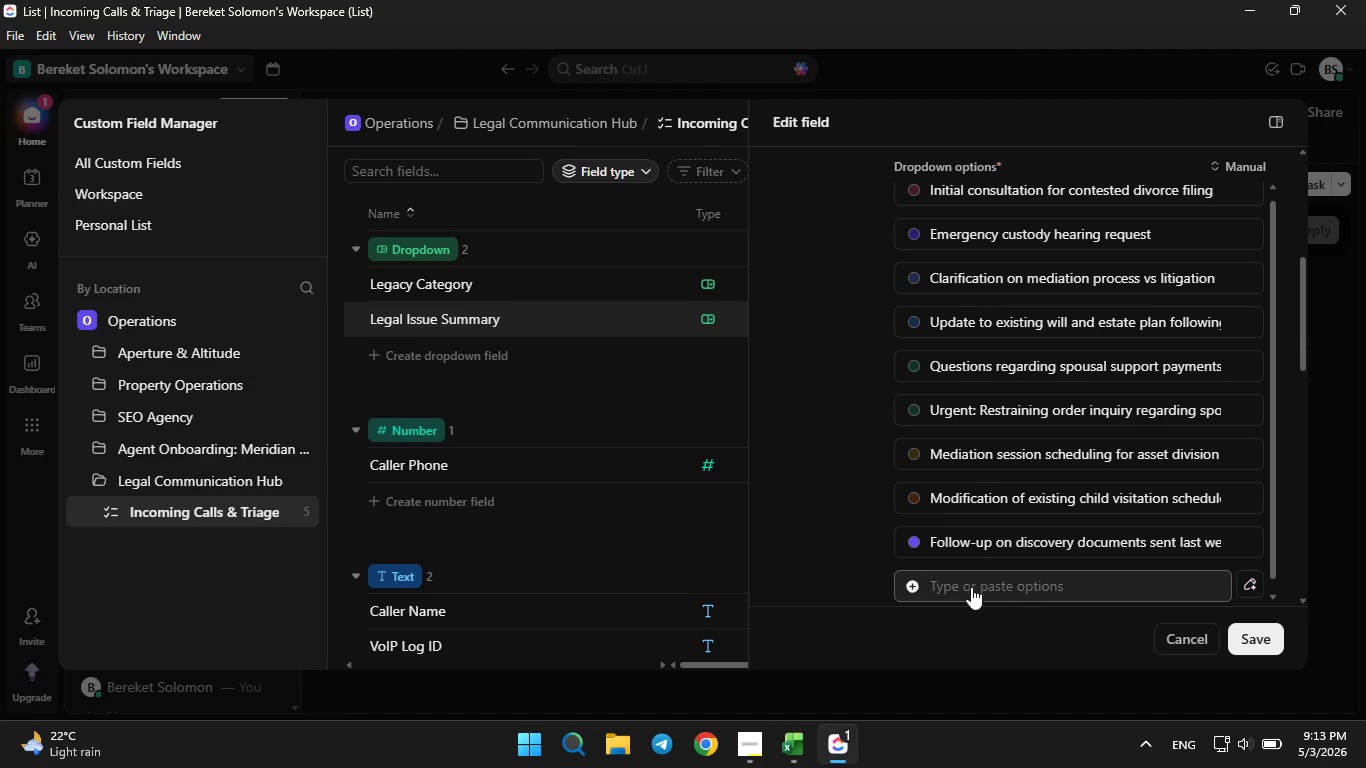 
left_click([971, 587])
 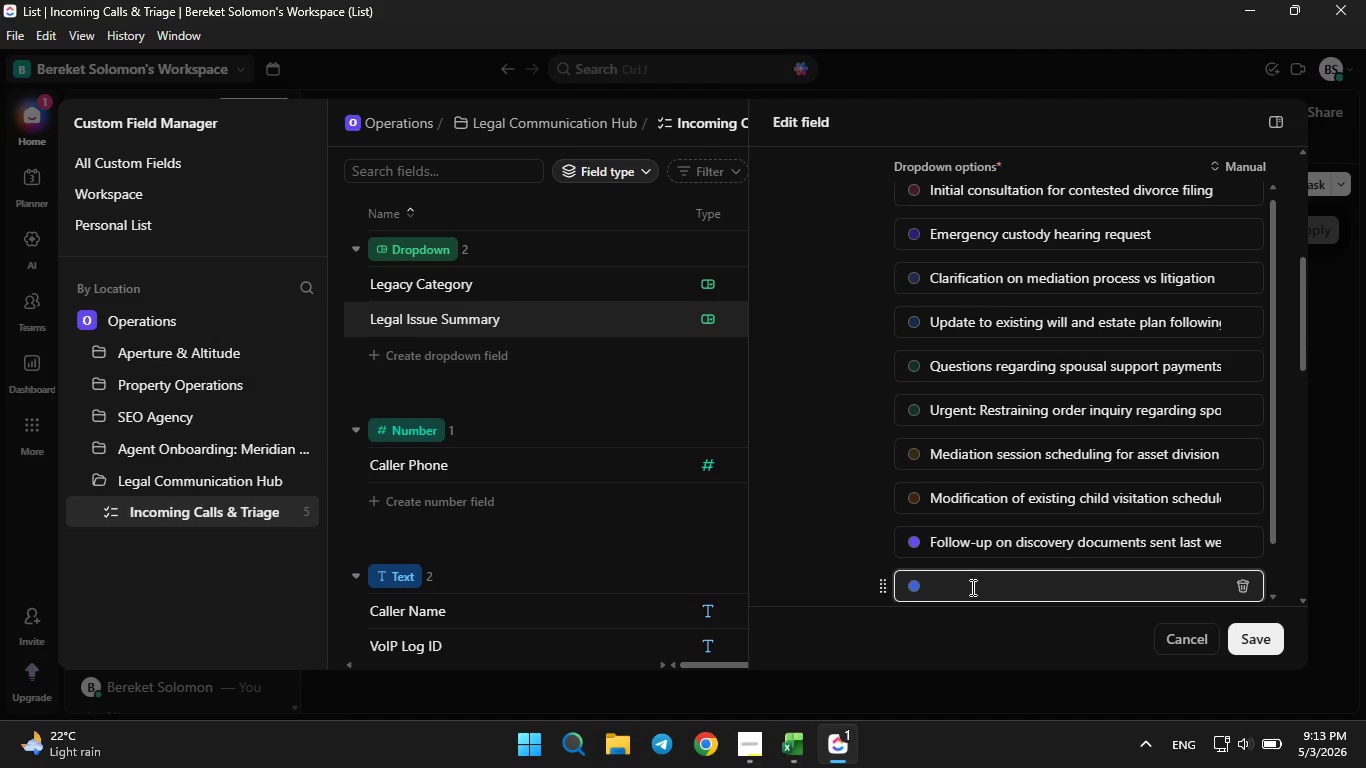 
key(Control+V)
 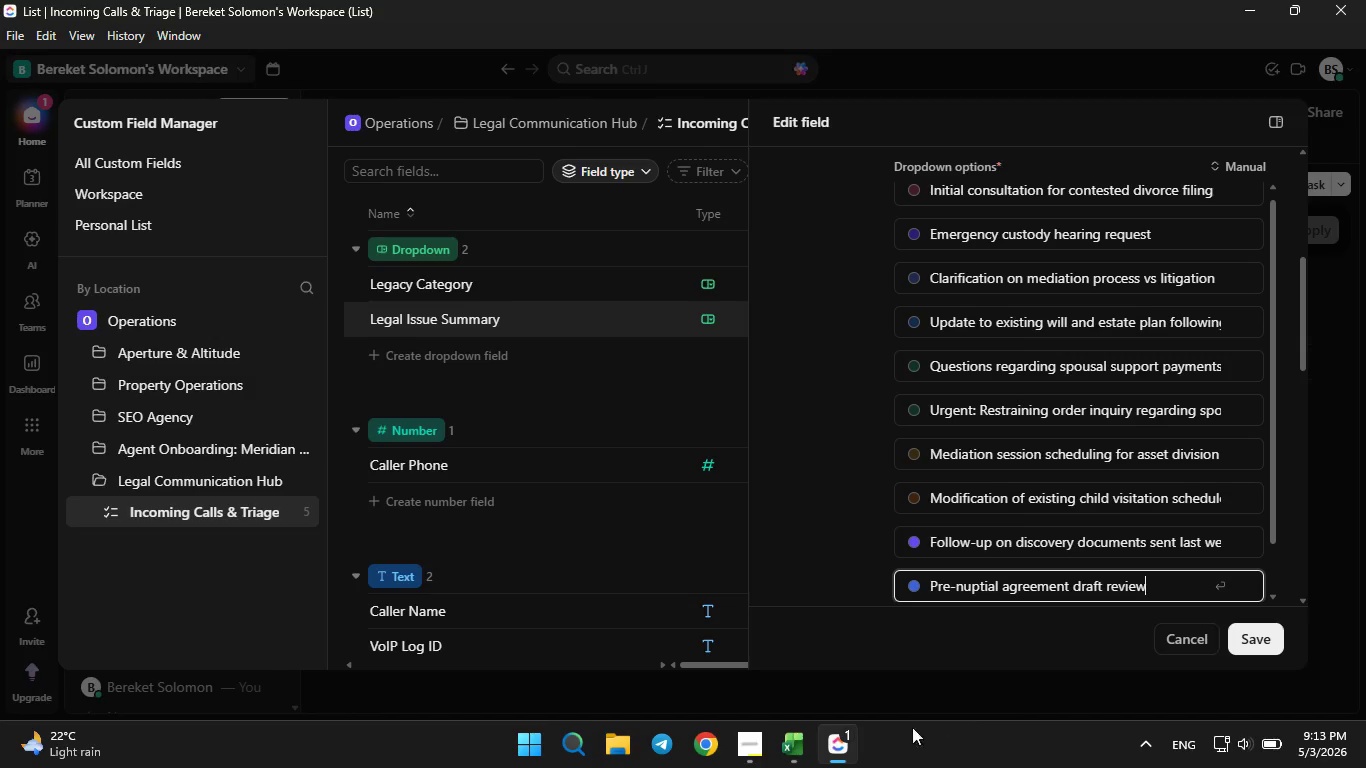 
left_click([790, 742])
 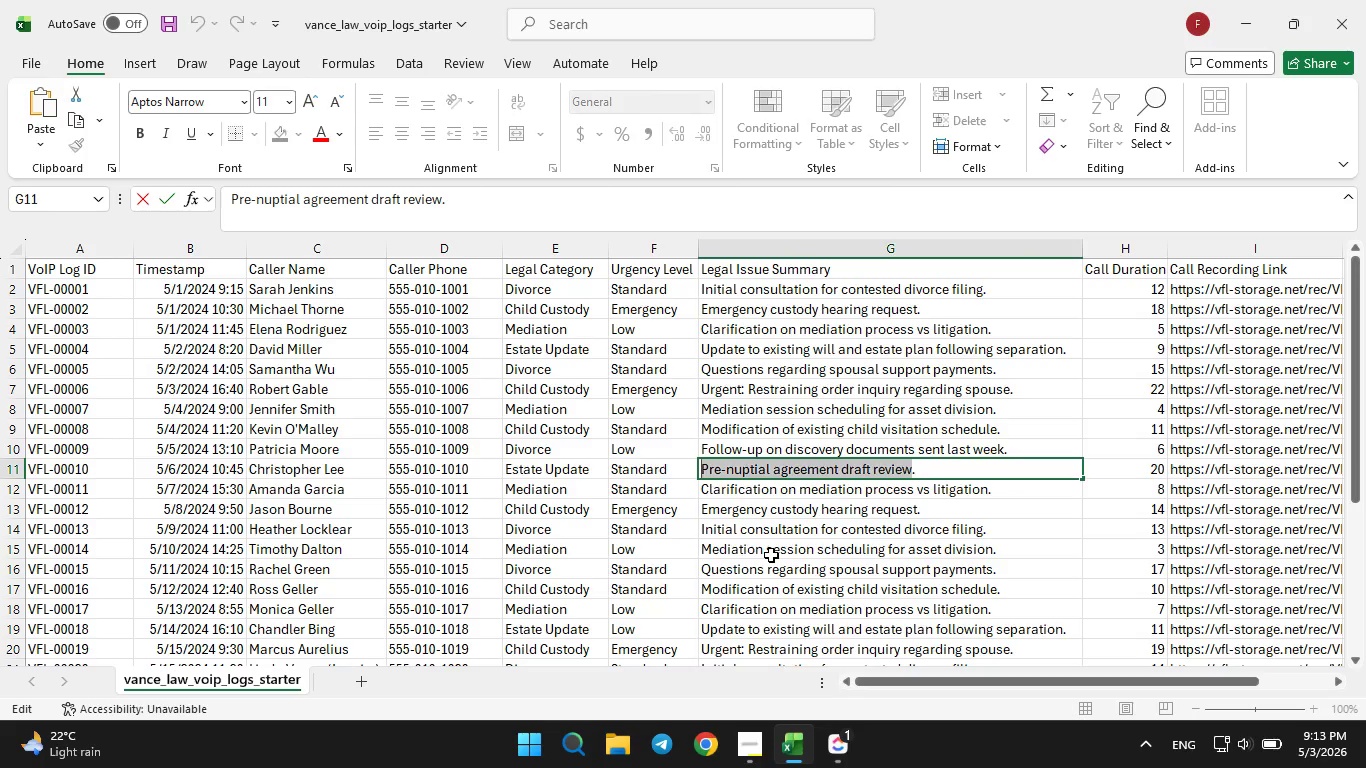 
wait(11.3)
 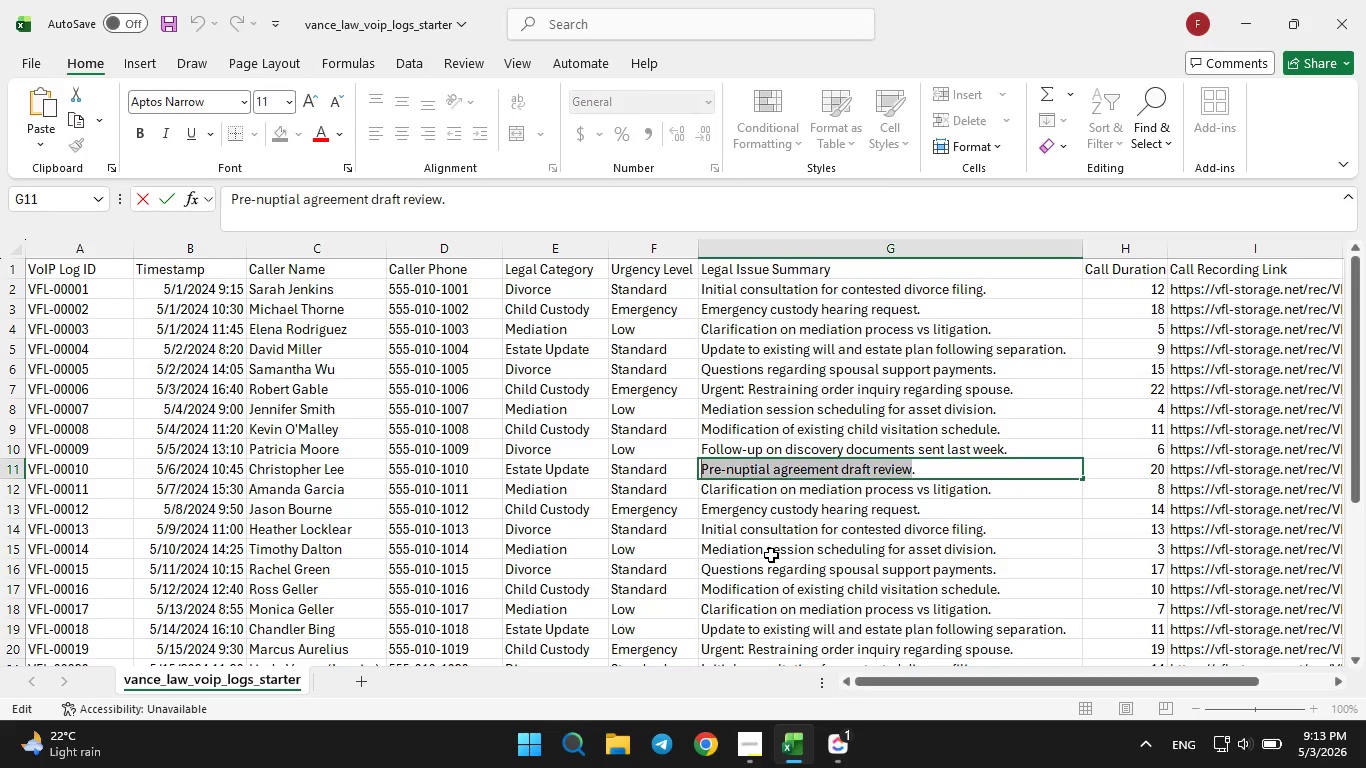 
left_click([833, 749])
 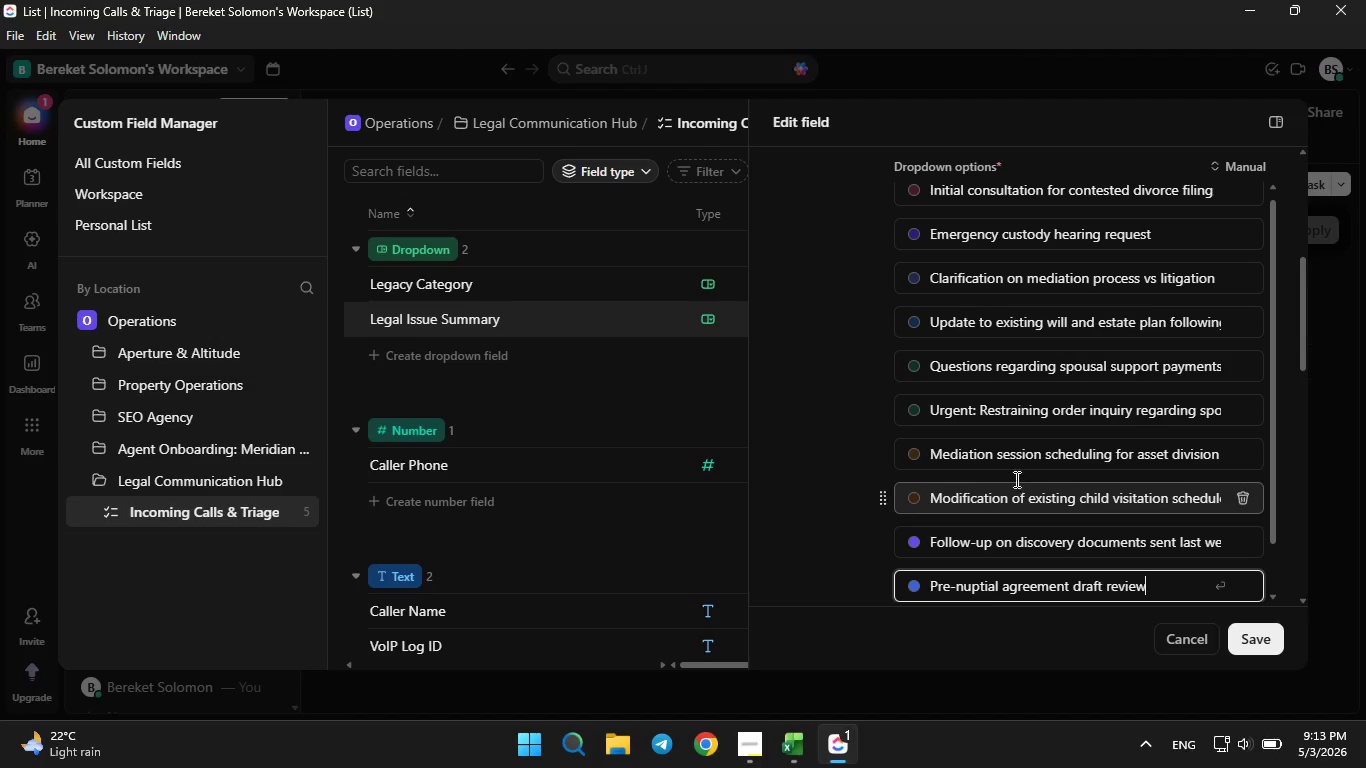 
scroll: coordinate [965, 458], scroll_direction: up, amount: 4.0
 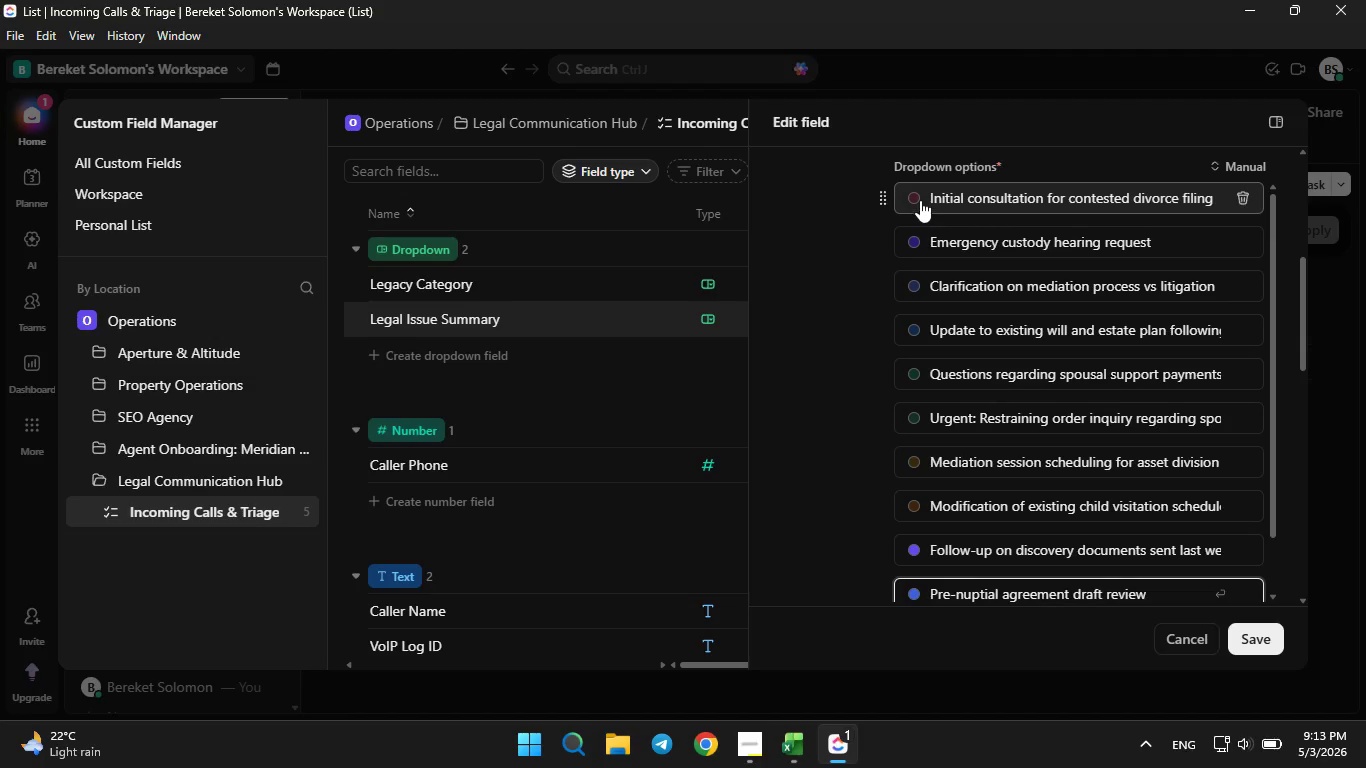 
left_click([919, 199])
 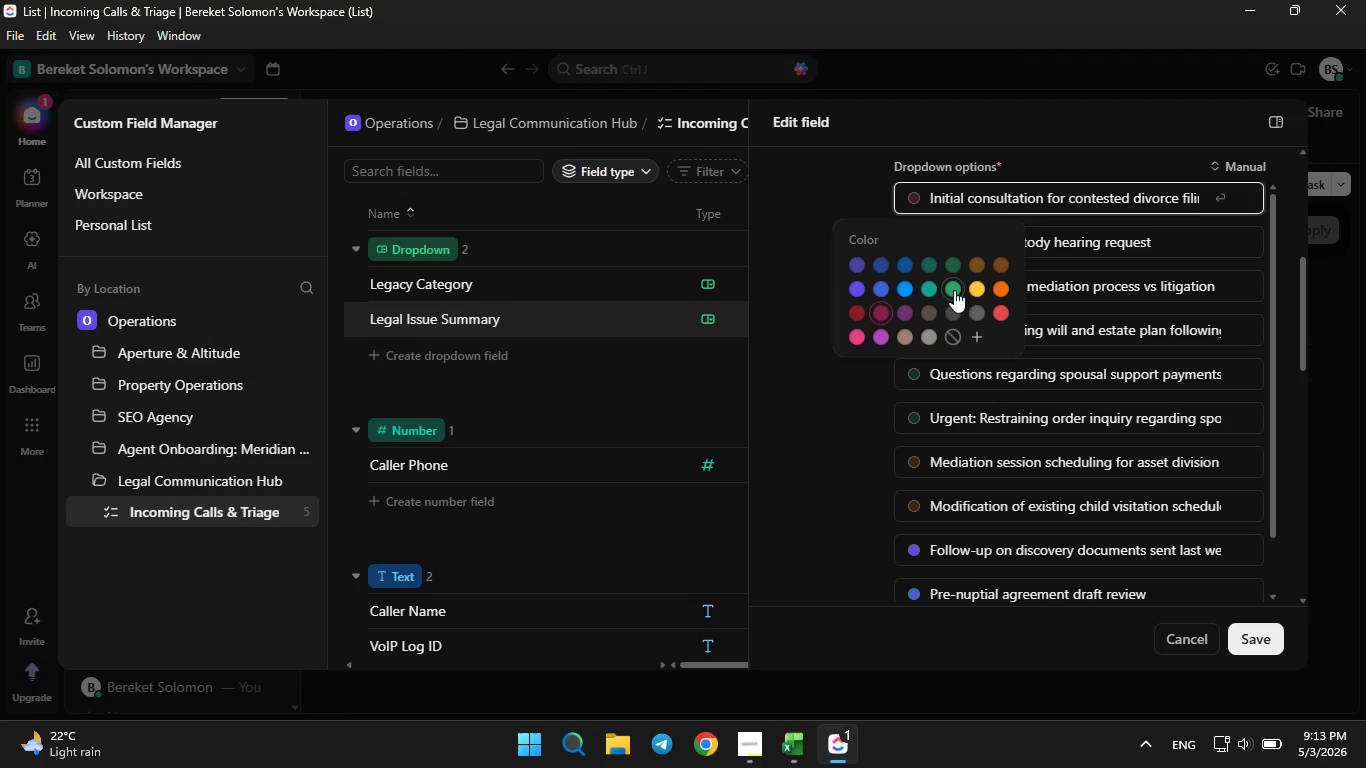 
left_click([954, 290])
 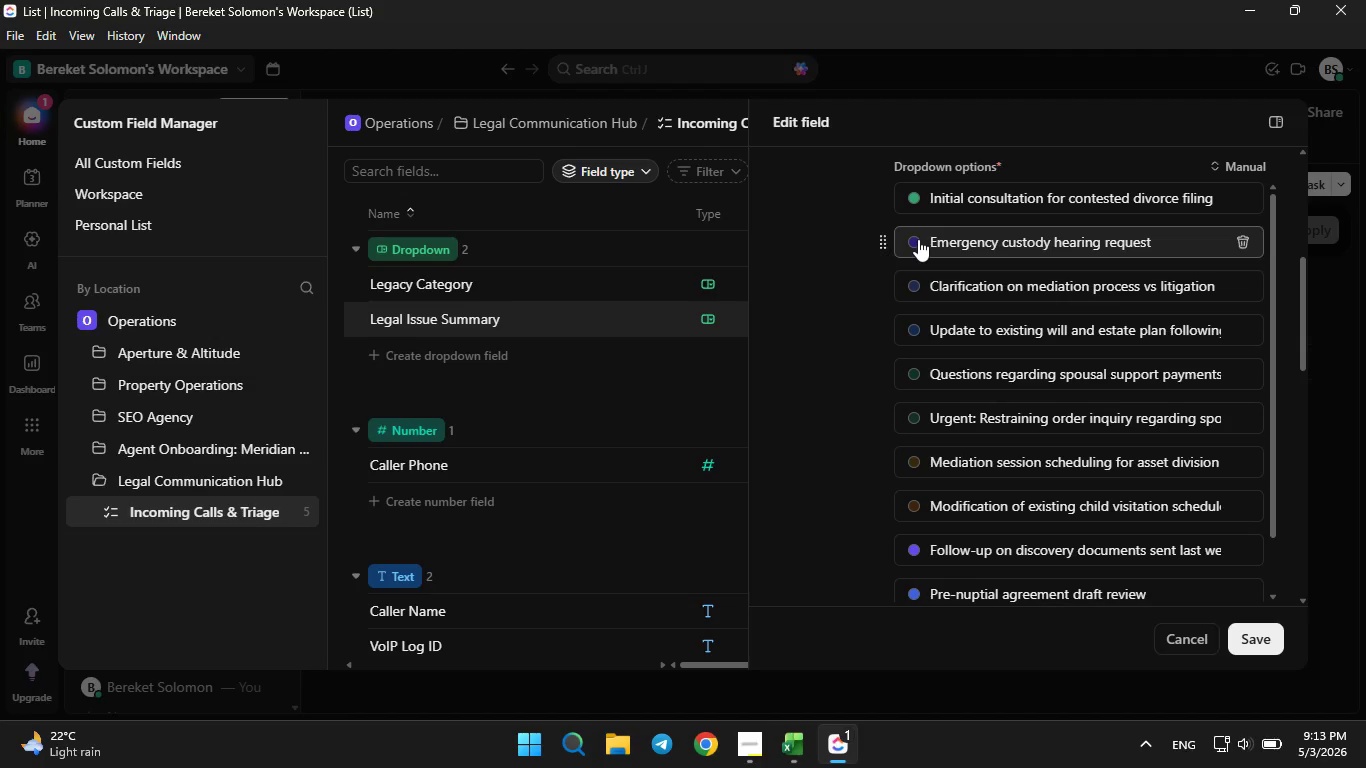 
left_click([918, 238])
 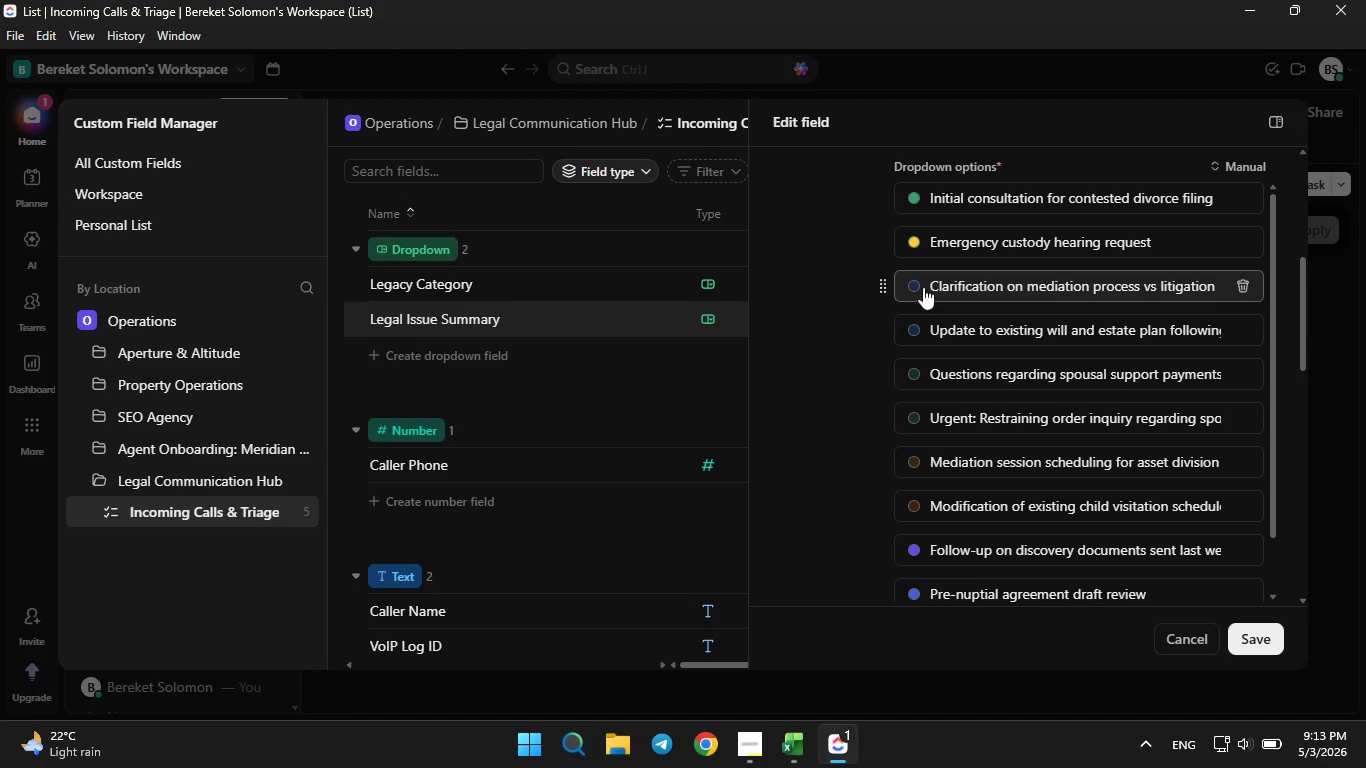 
left_click([918, 279])
 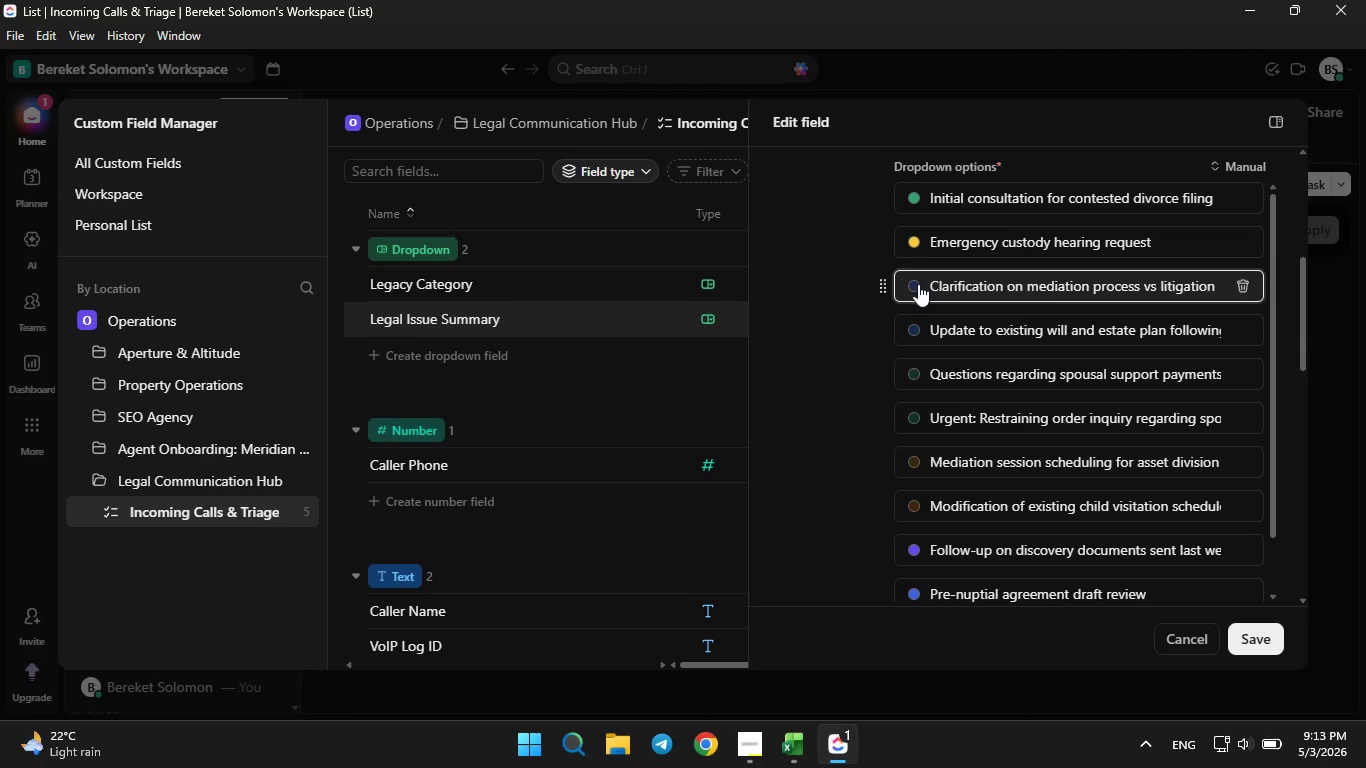 
double_click([918, 283])
 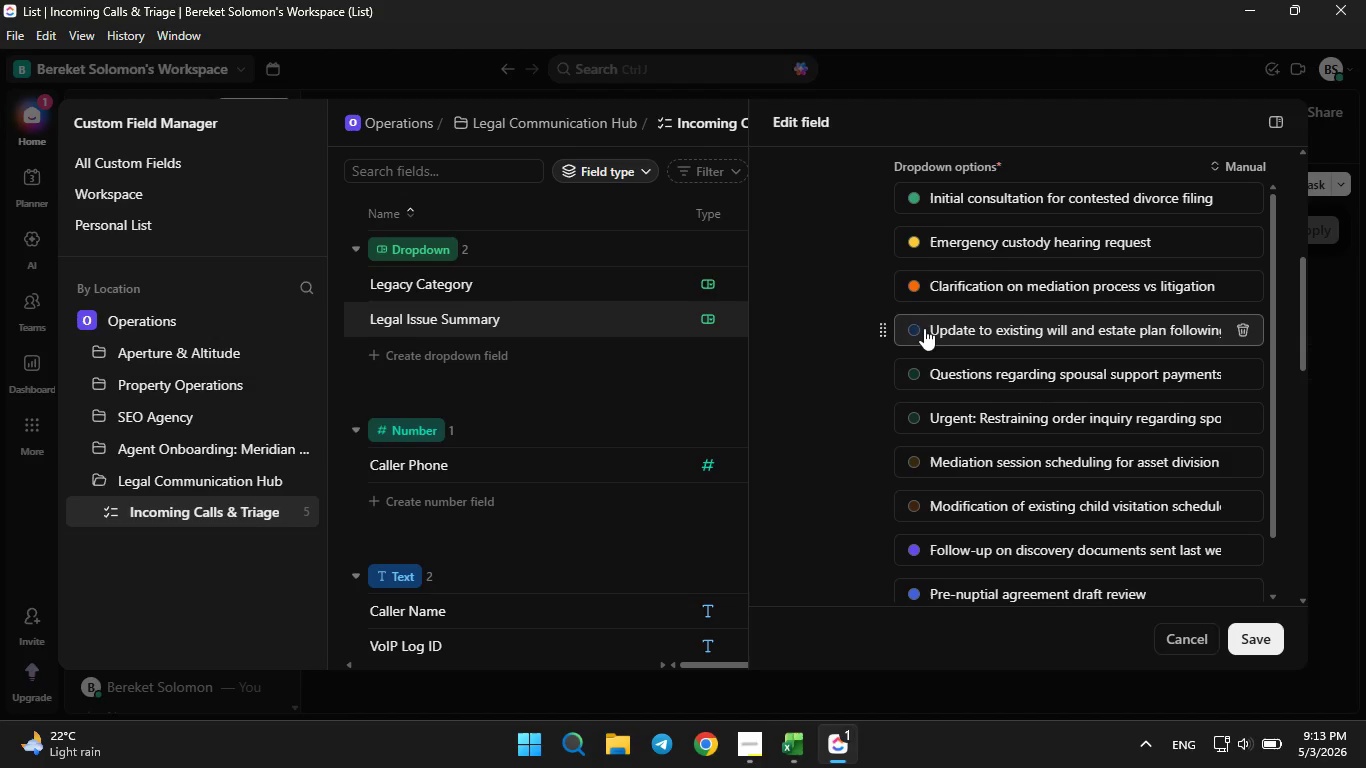 
left_click([919, 328])
 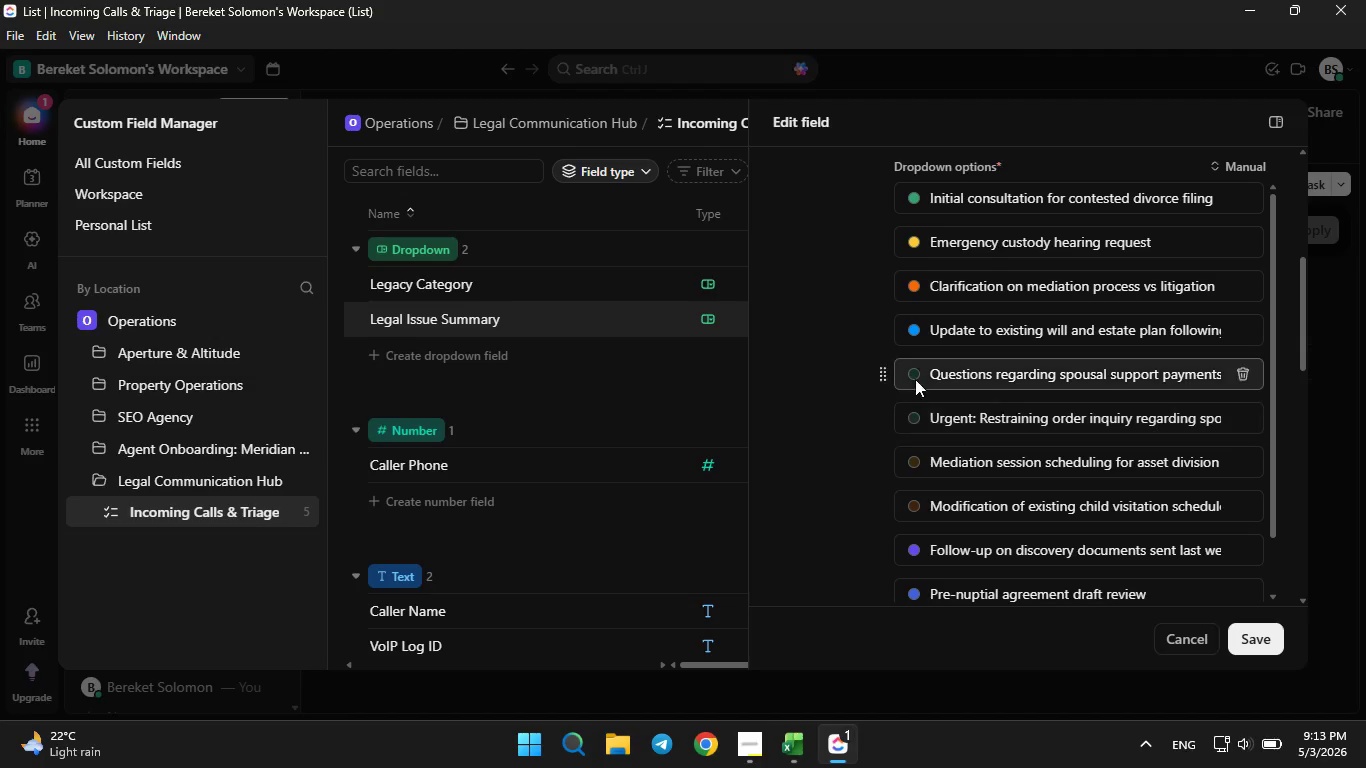 
left_click([916, 371])
 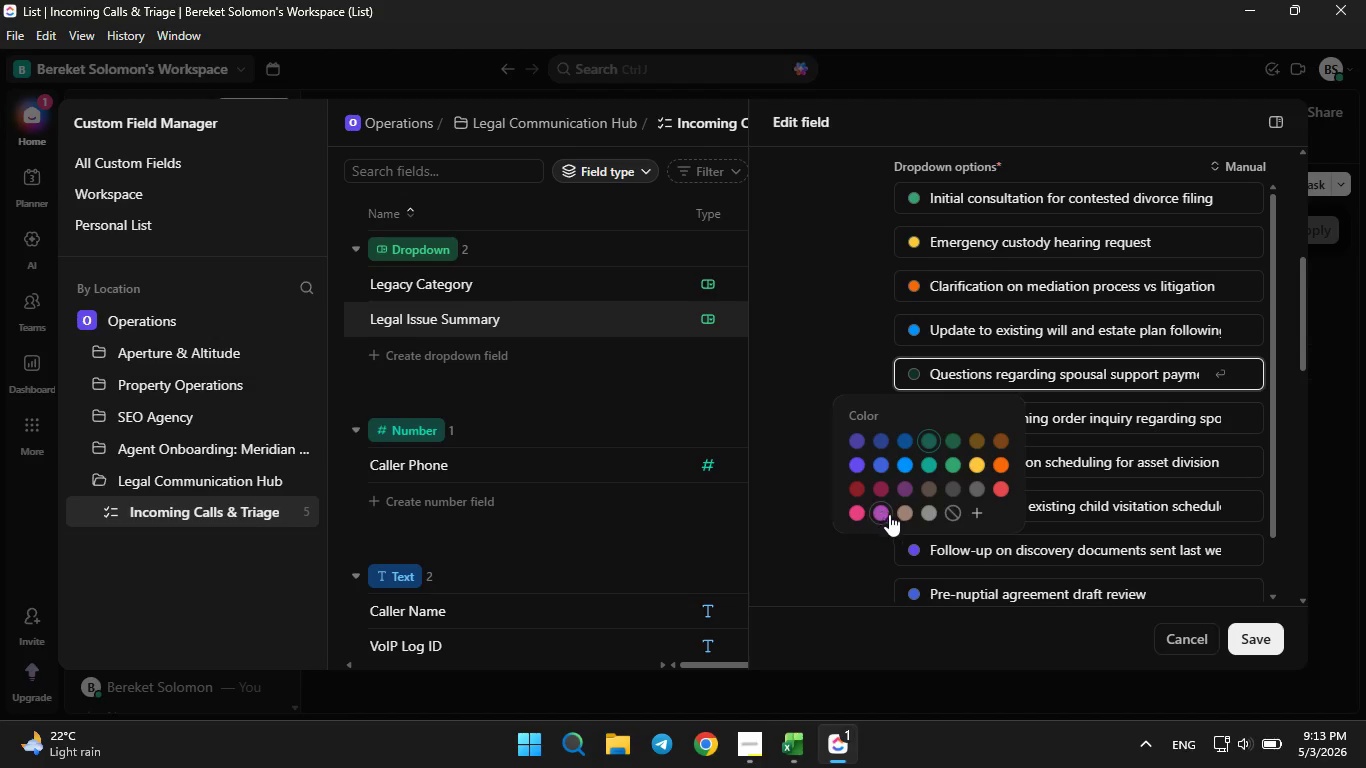 
left_click([854, 514])
 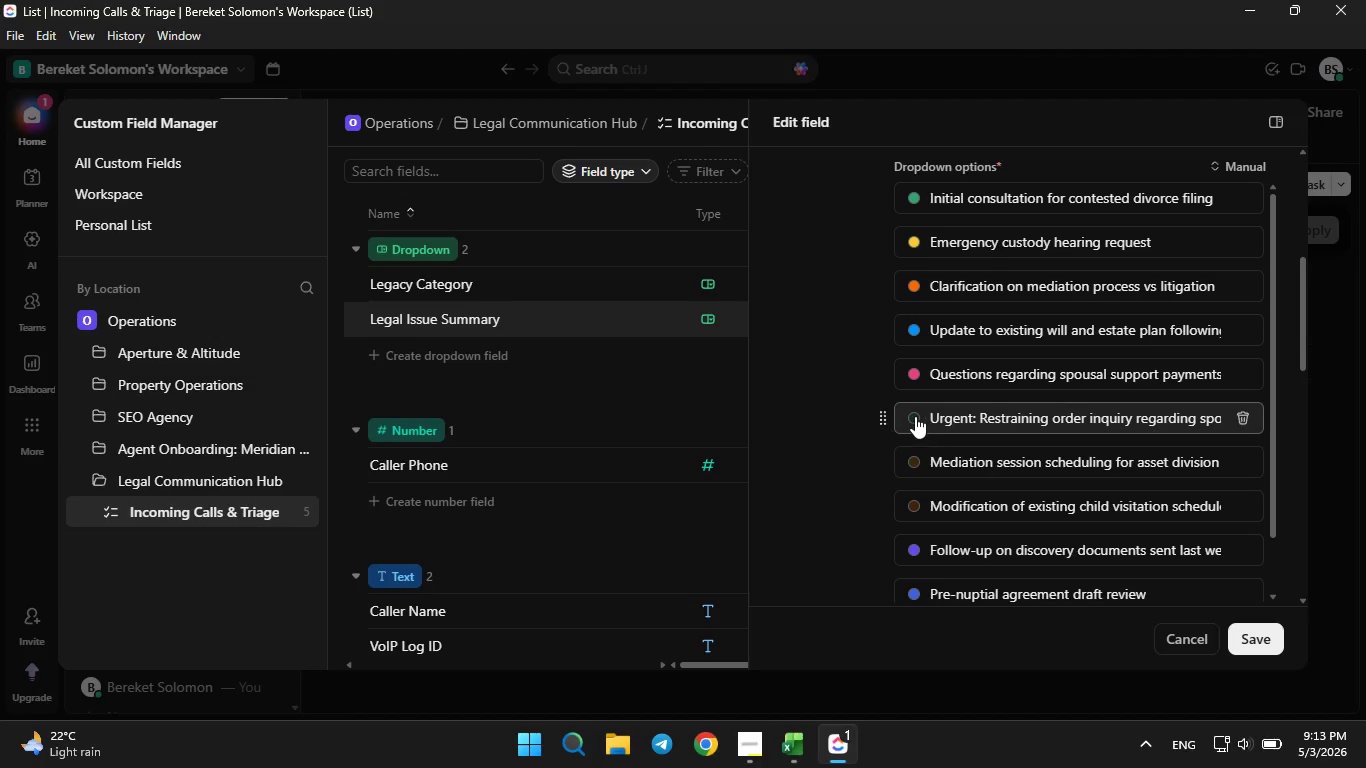 
left_click([915, 416])
 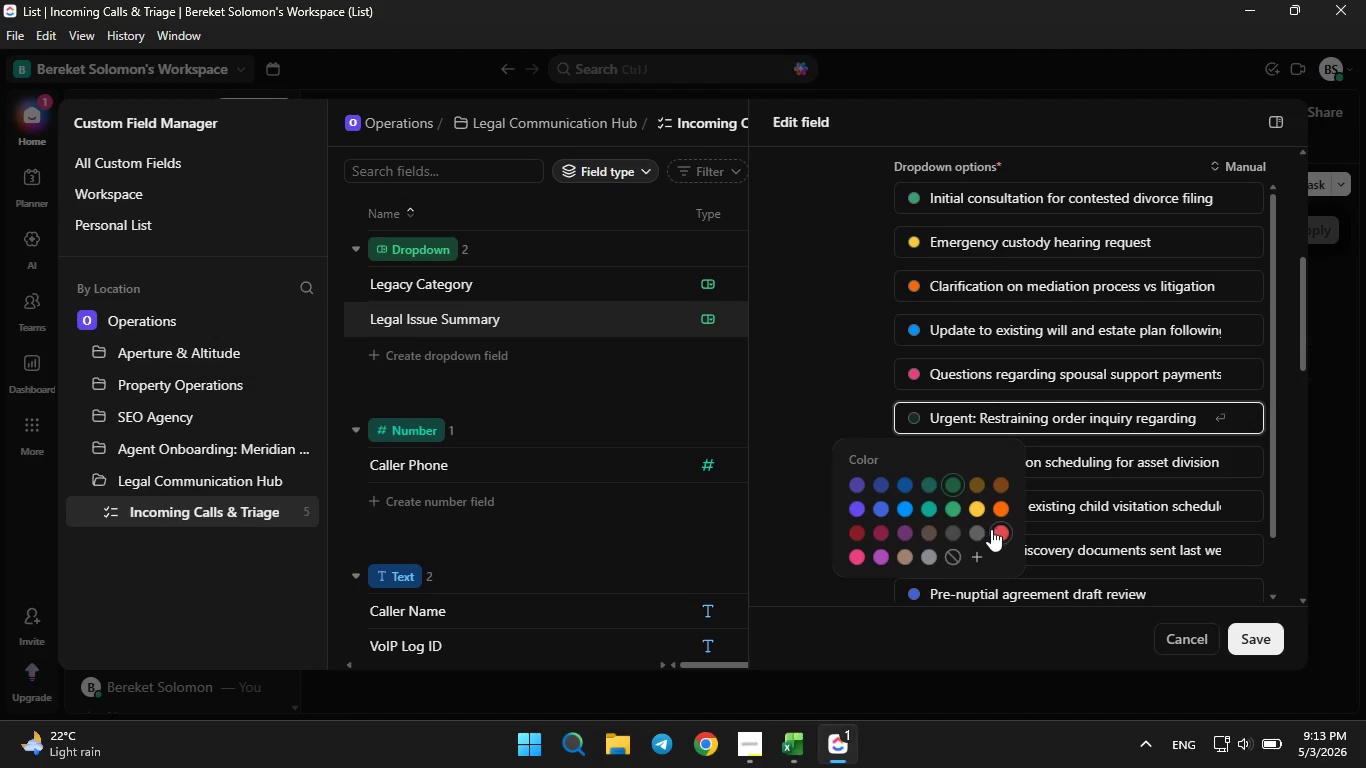 
left_click([991, 529])
 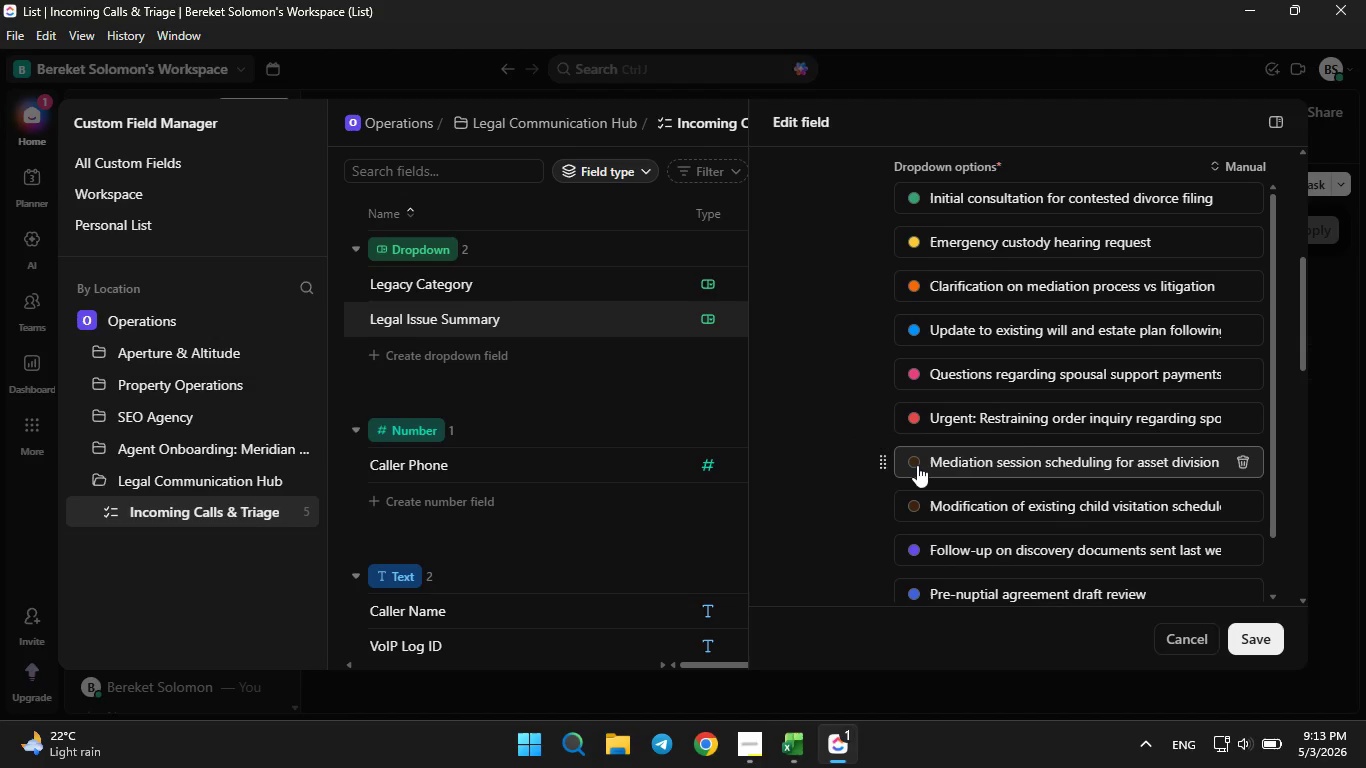 
left_click([917, 464])
 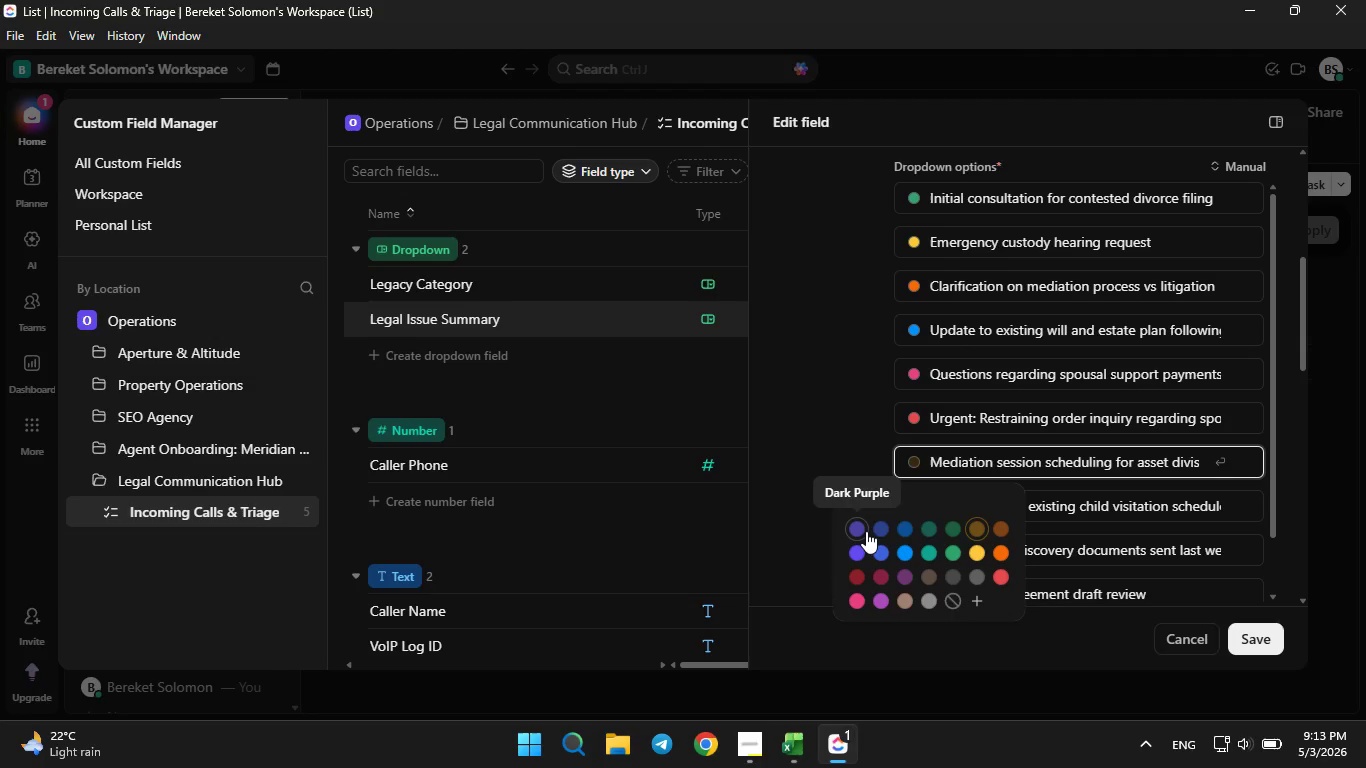 
left_click([866, 531])
 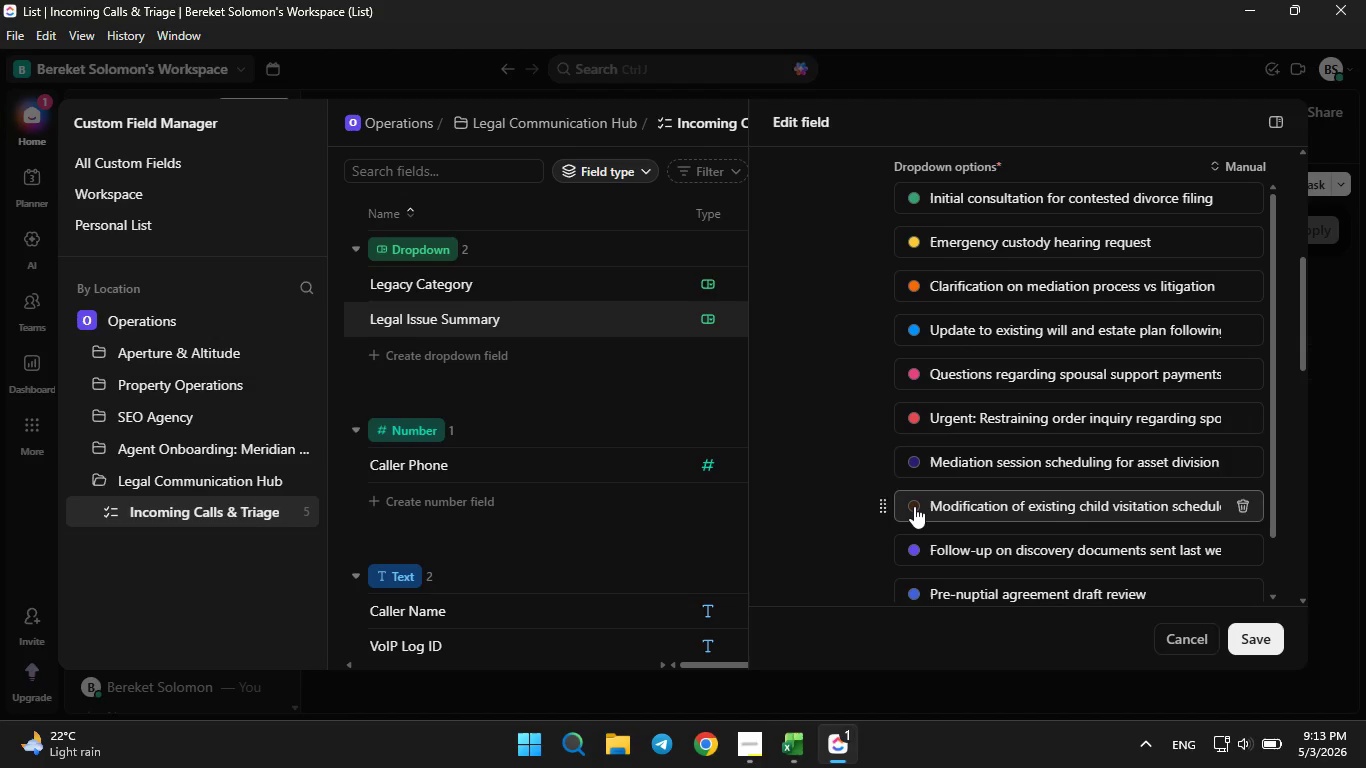 
left_click([914, 504])
 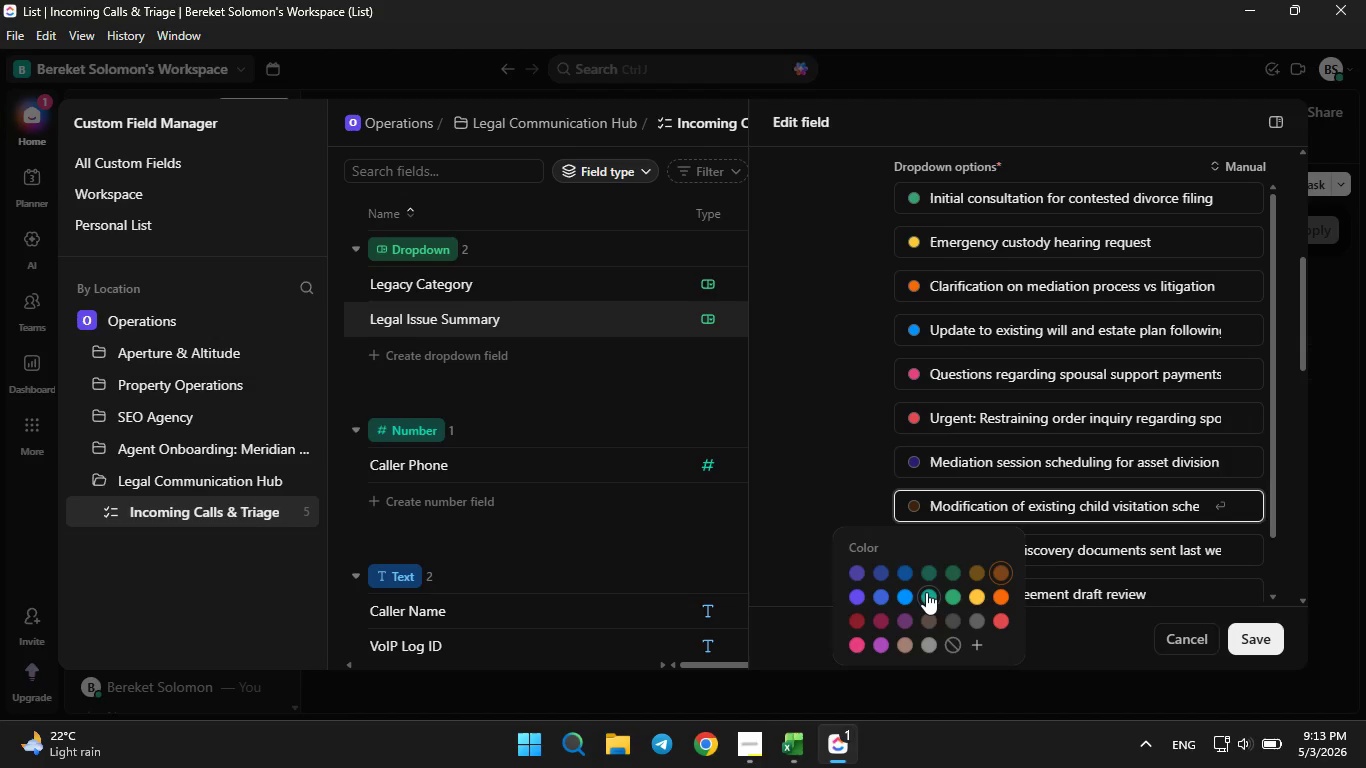 
left_click([926, 592])
 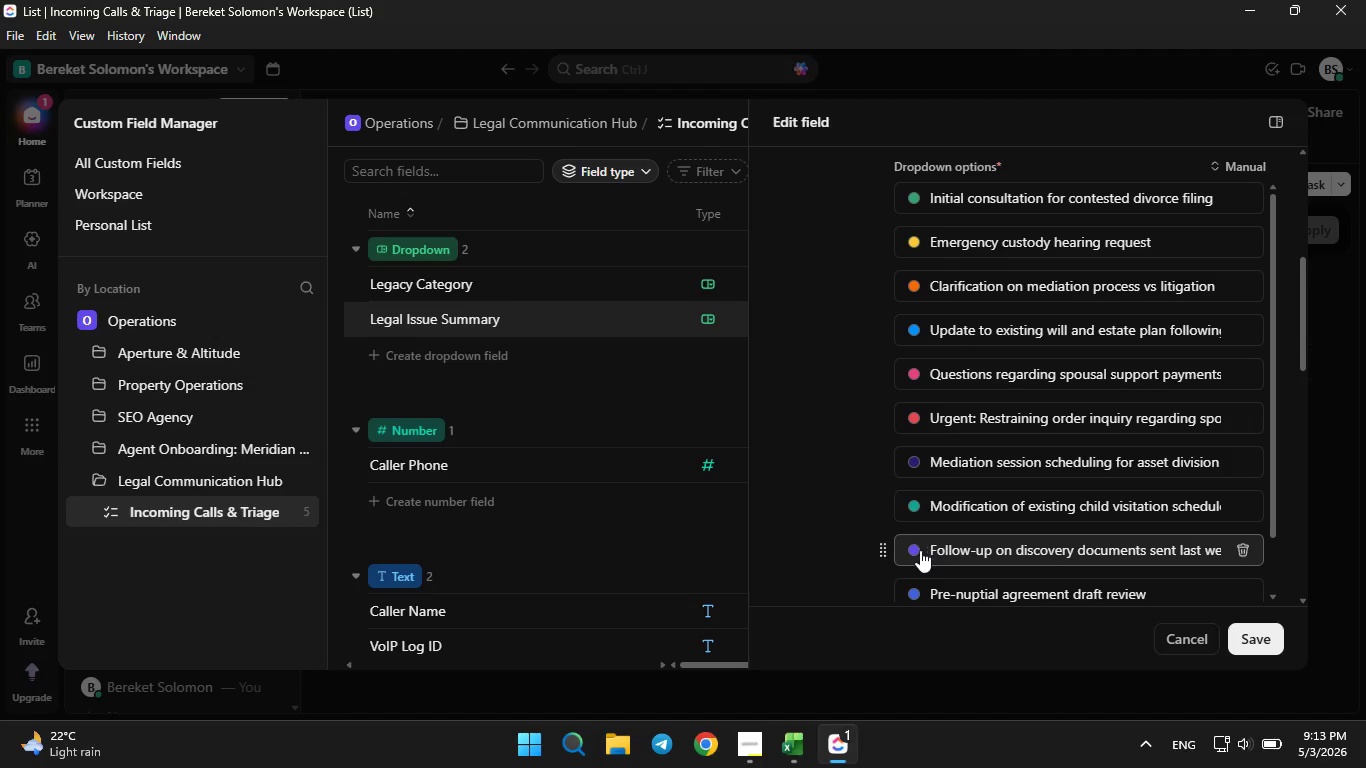 
left_click([917, 553])
 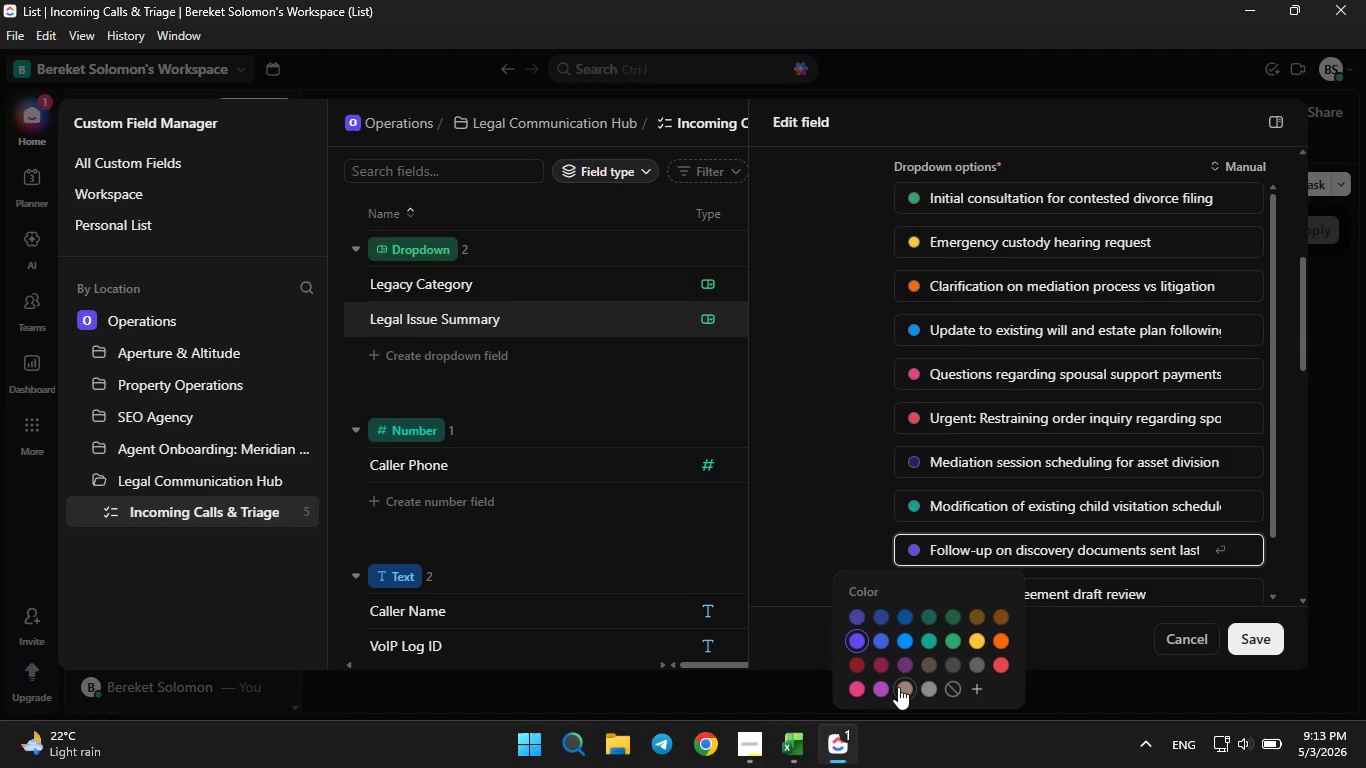 
left_click([898, 687])
 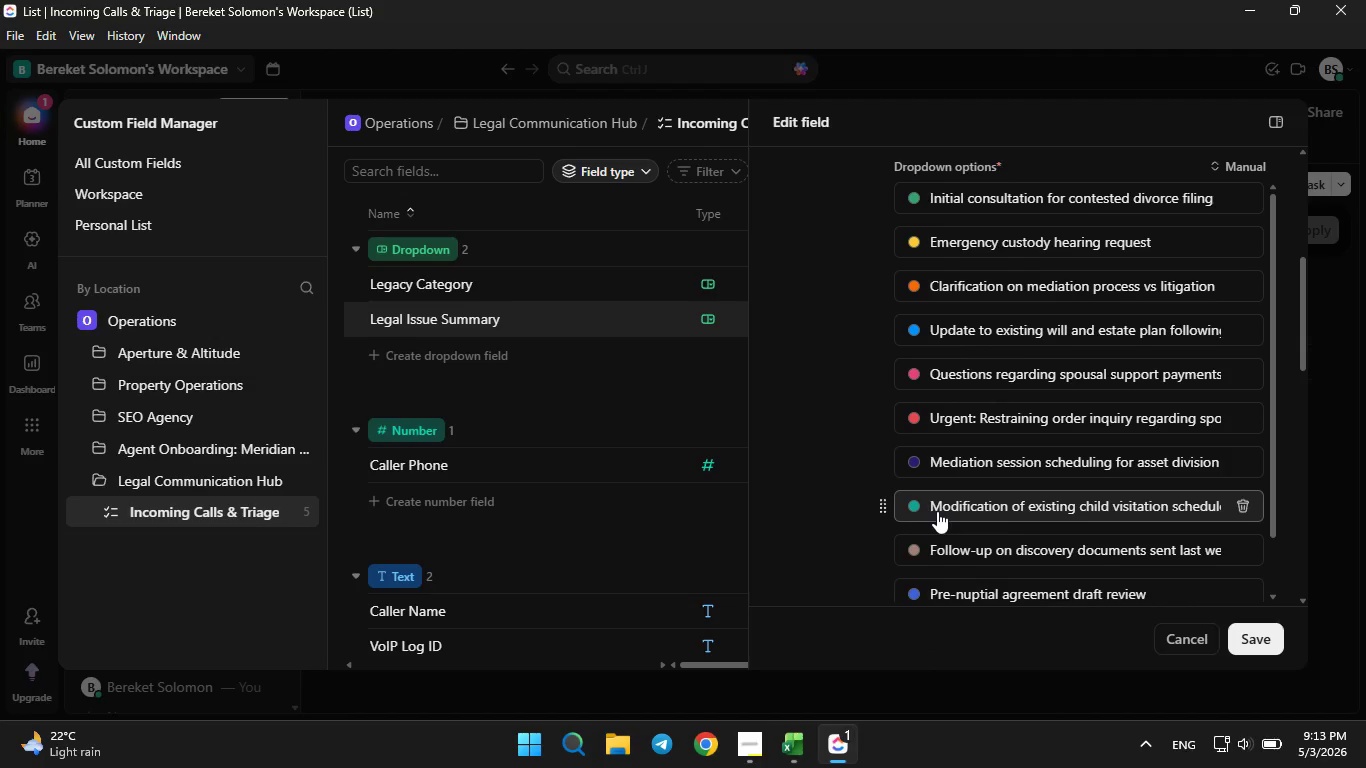 
scroll: coordinate [937, 511], scroll_direction: down, amount: 1.0
 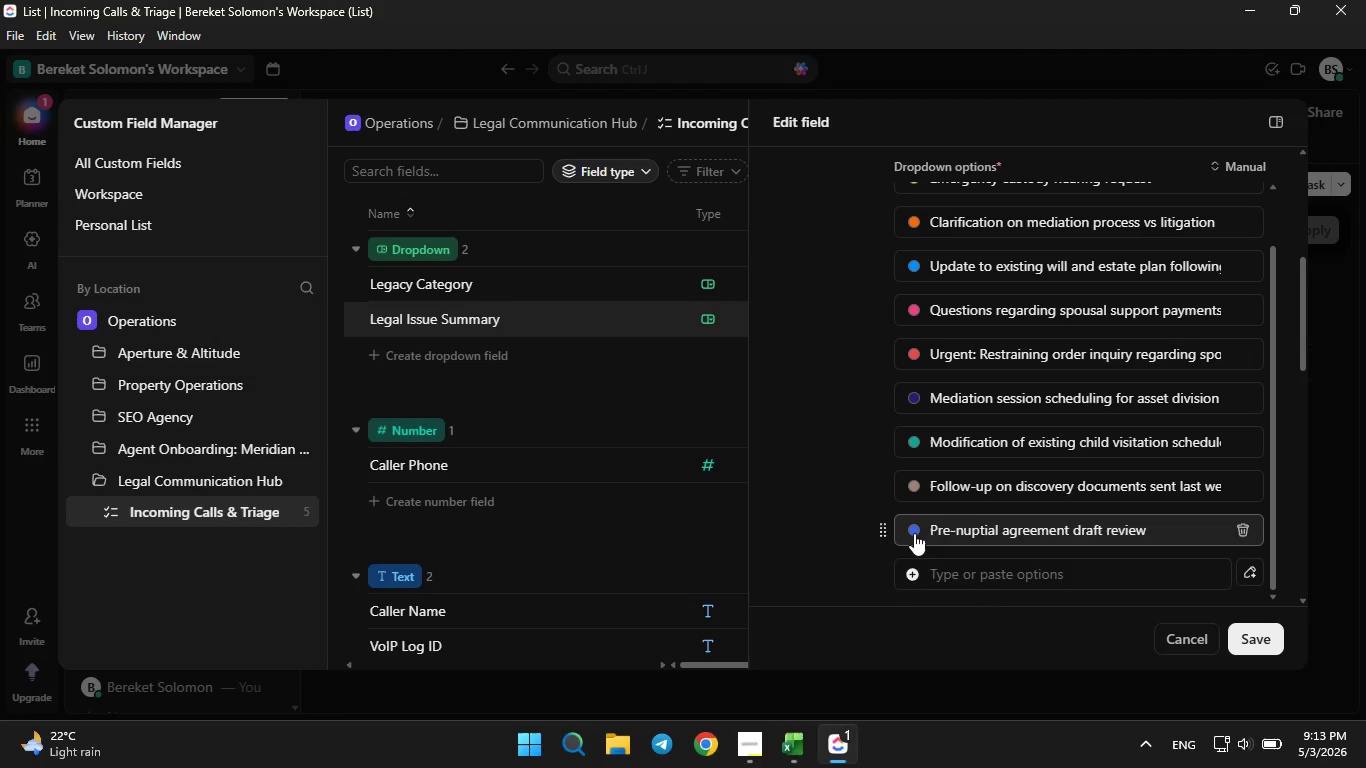 
left_click([914, 532])
 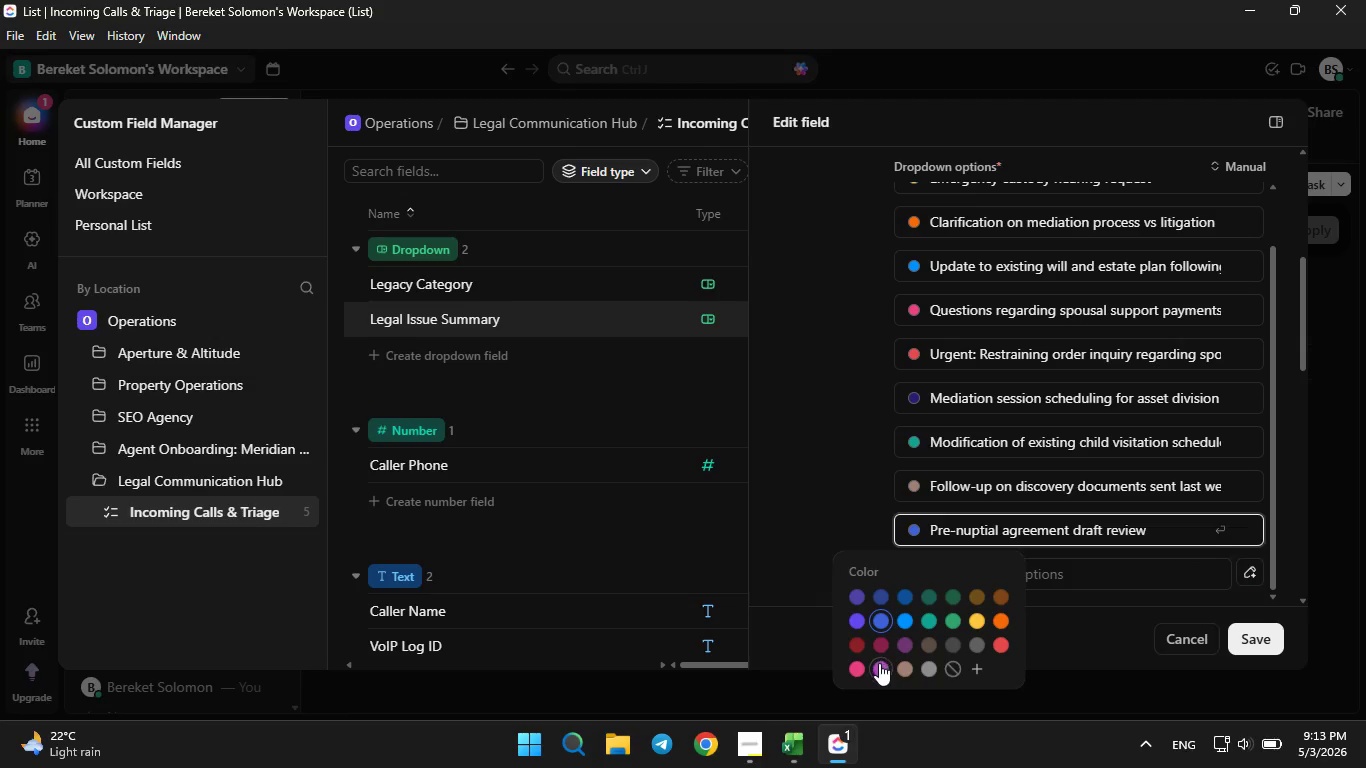 
left_click([879, 664])
 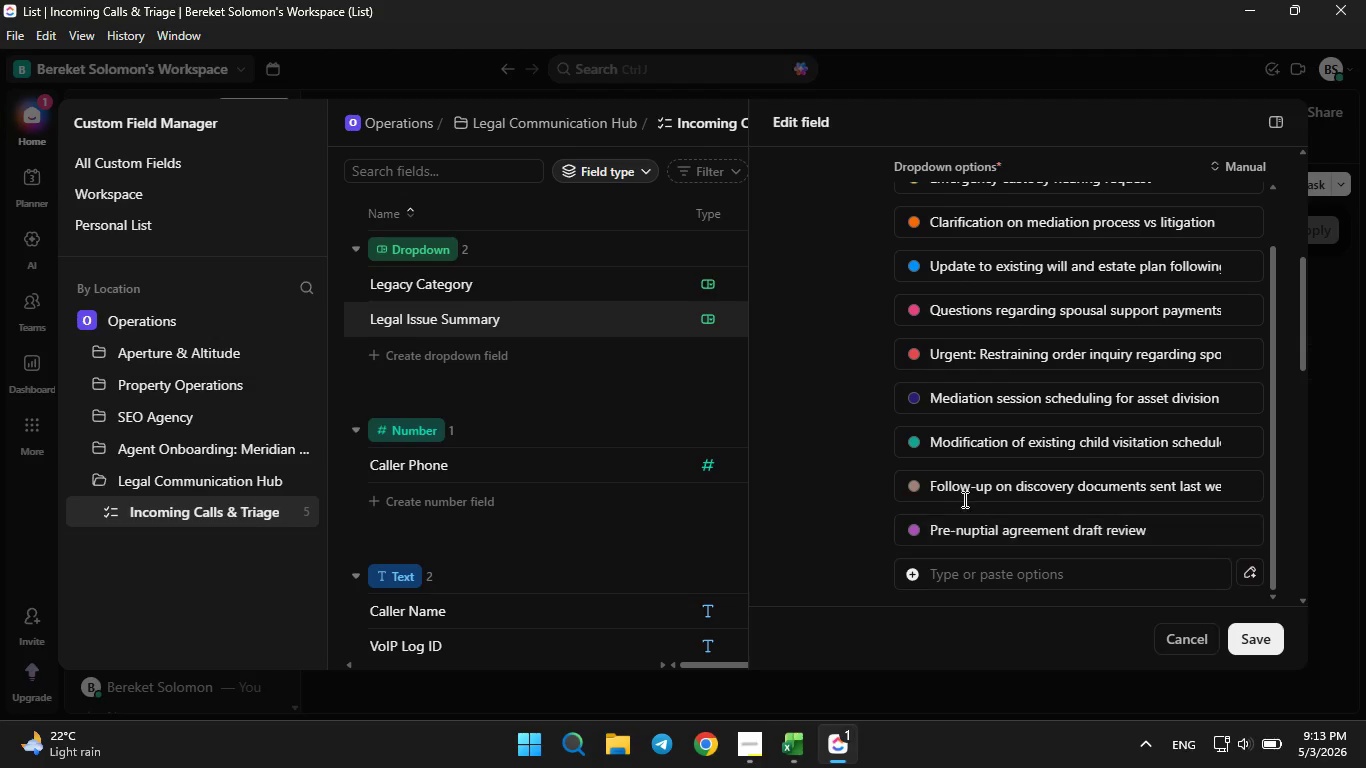 
scroll: coordinate [965, 496], scroll_direction: up, amount: 3.0
 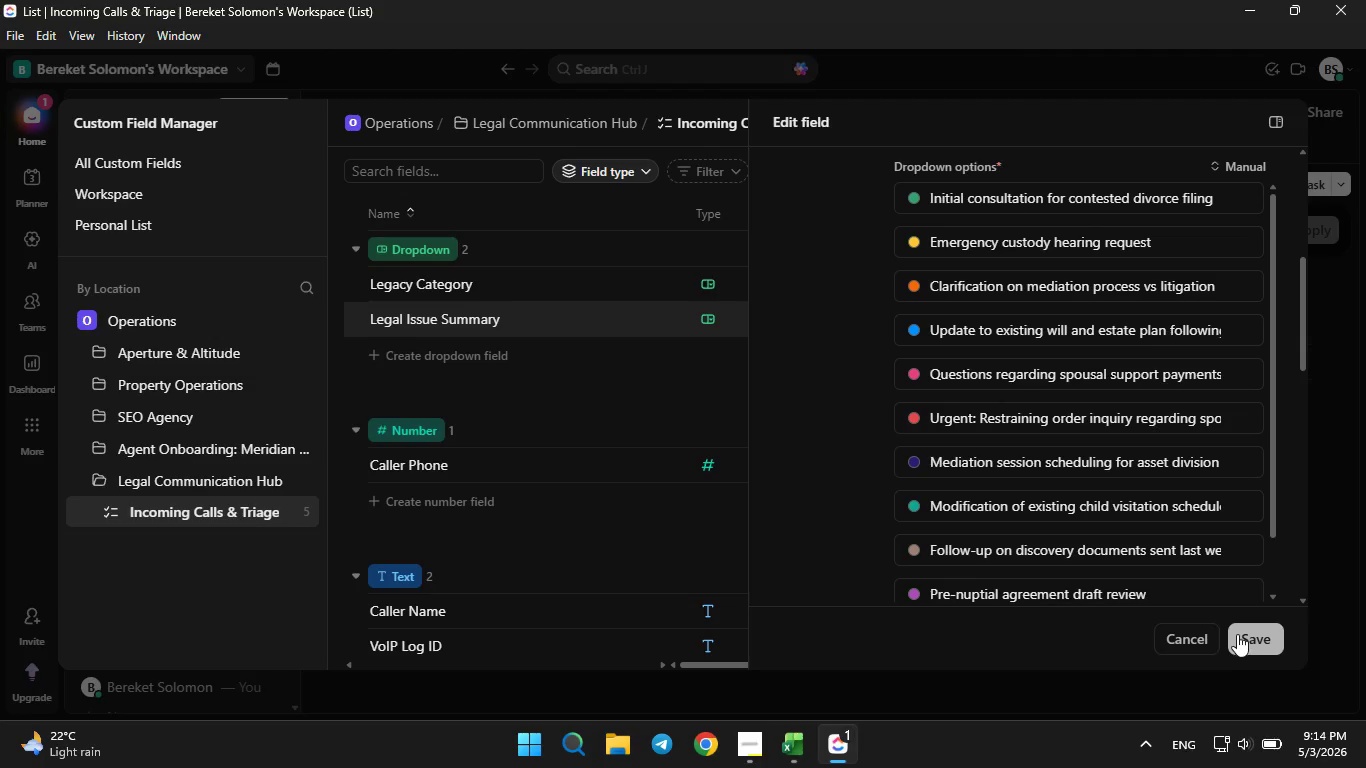 
left_click([1241, 635])
 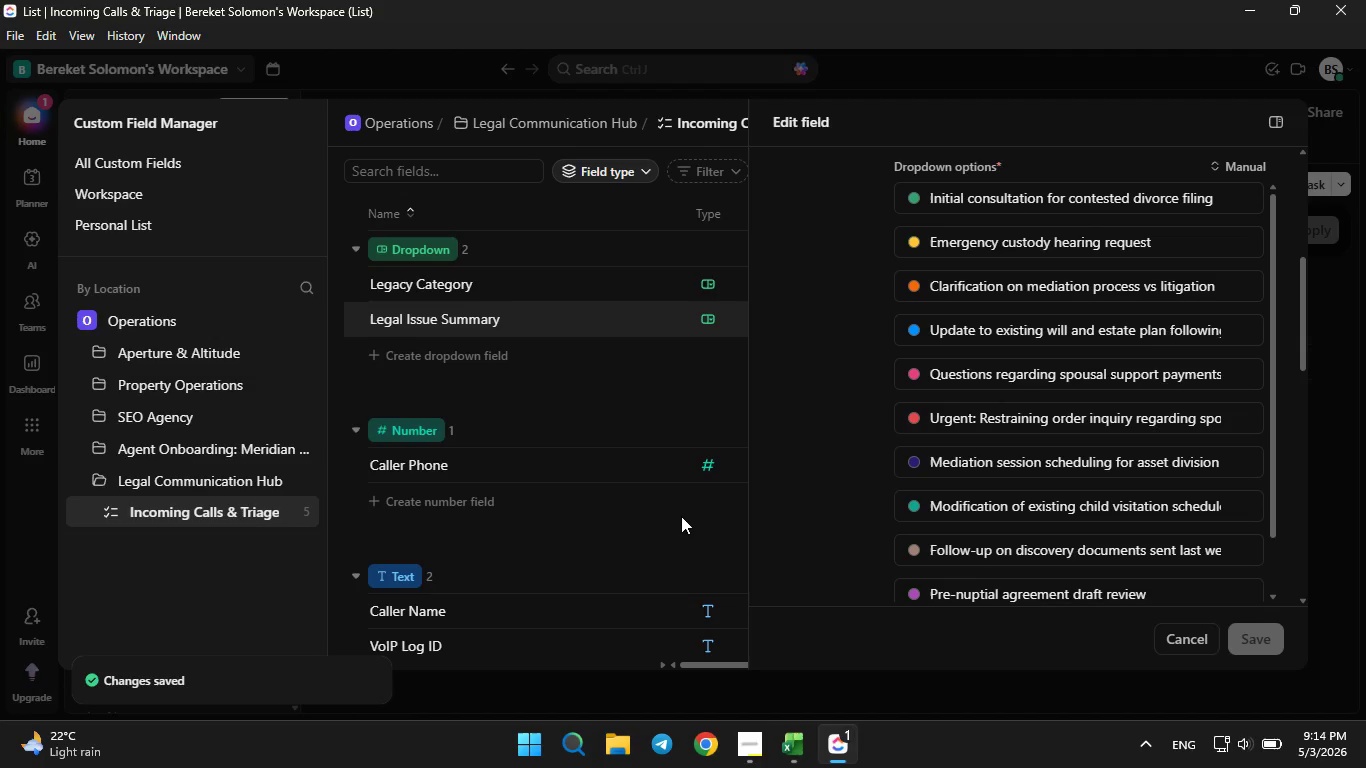 
left_click([690, 402])
 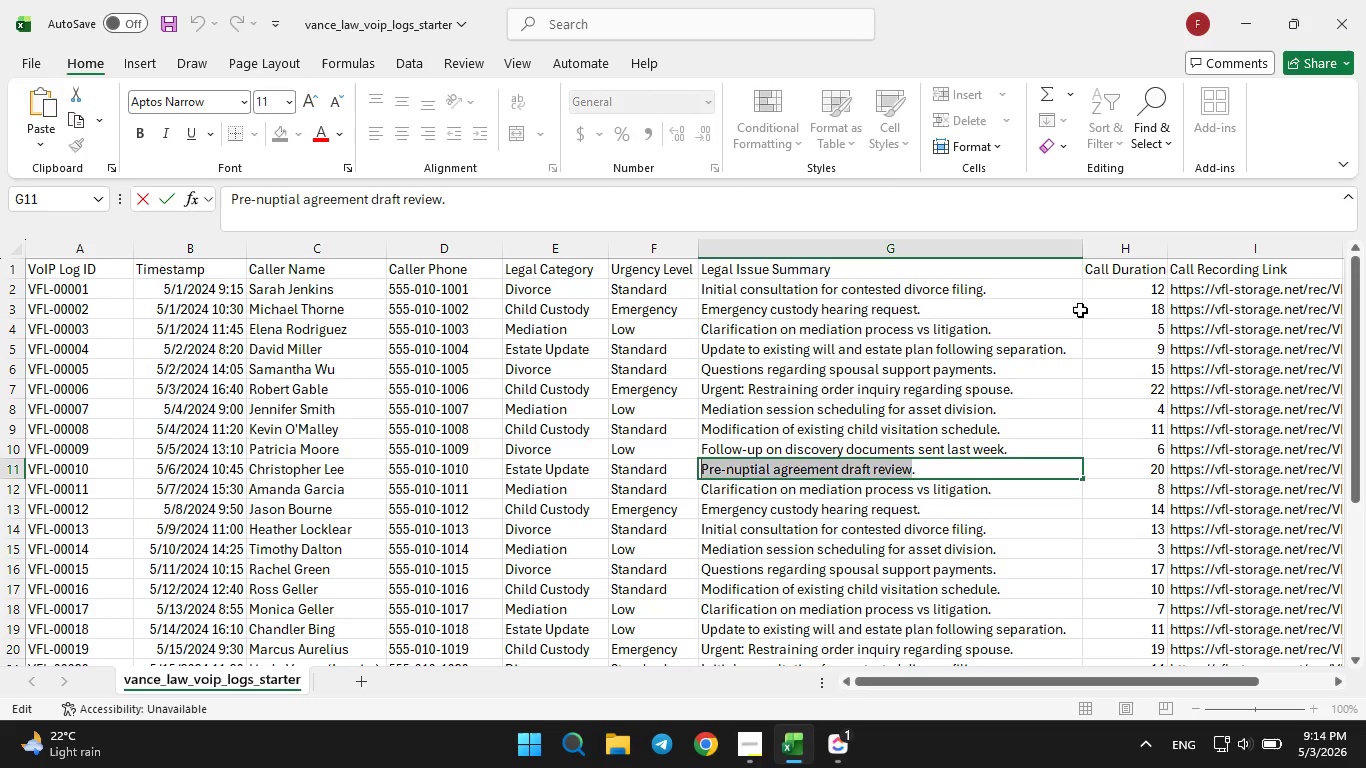 
left_click([841, 755])
 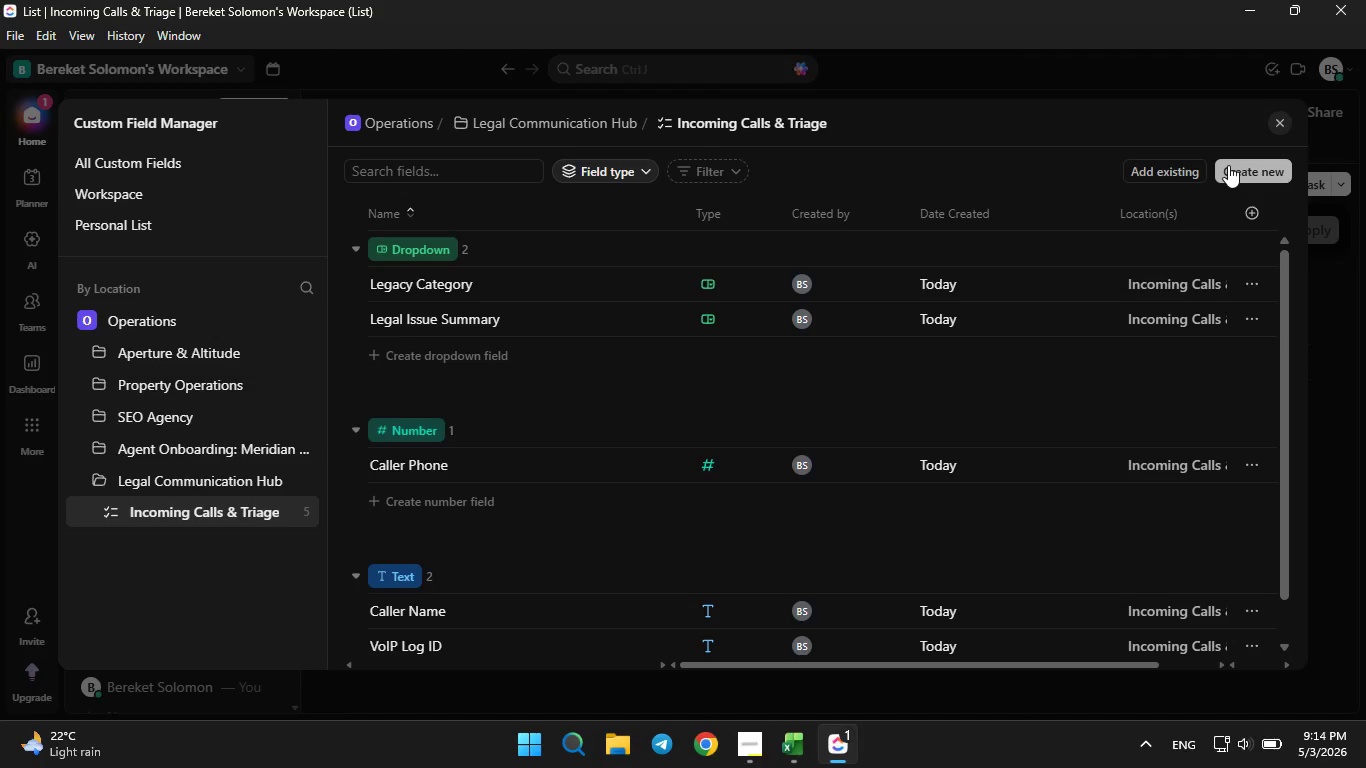 
left_click([1228, 165])
 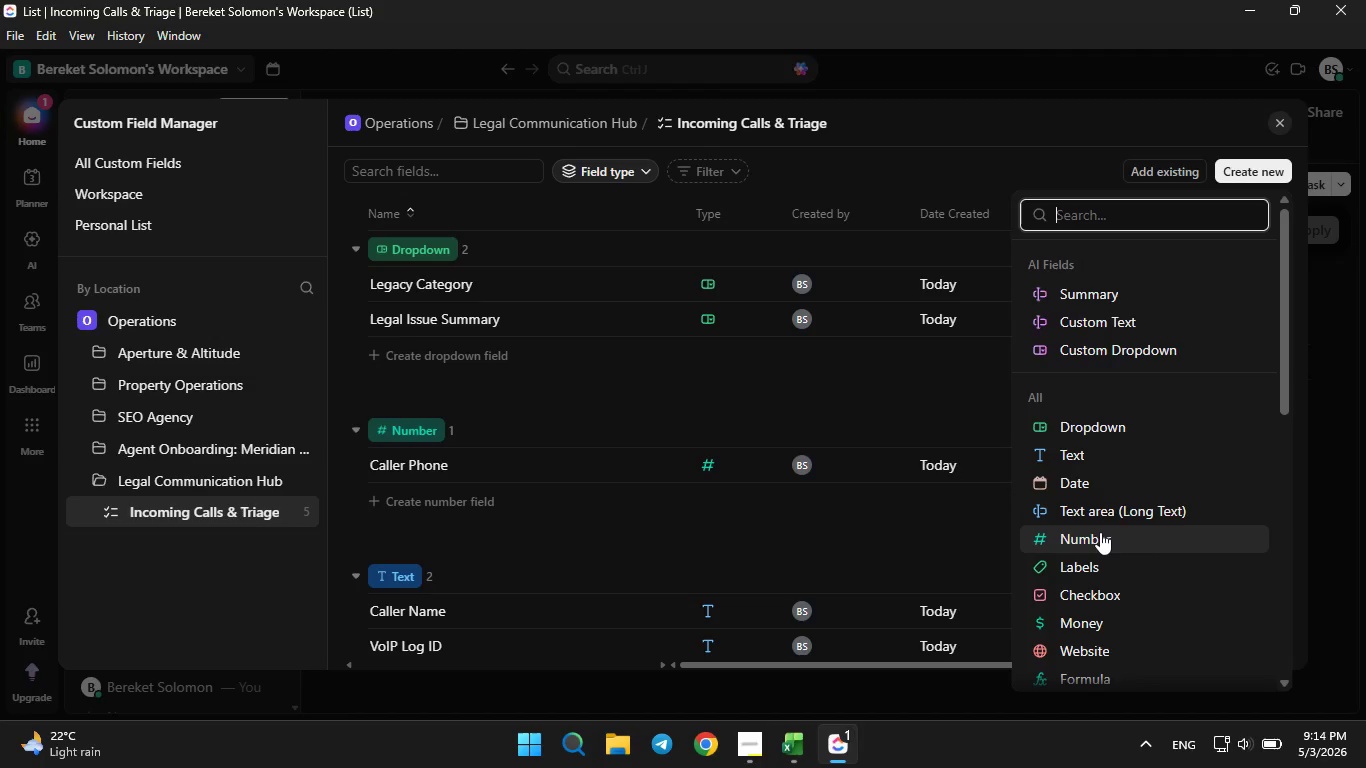 
left_click([1100, 532])
 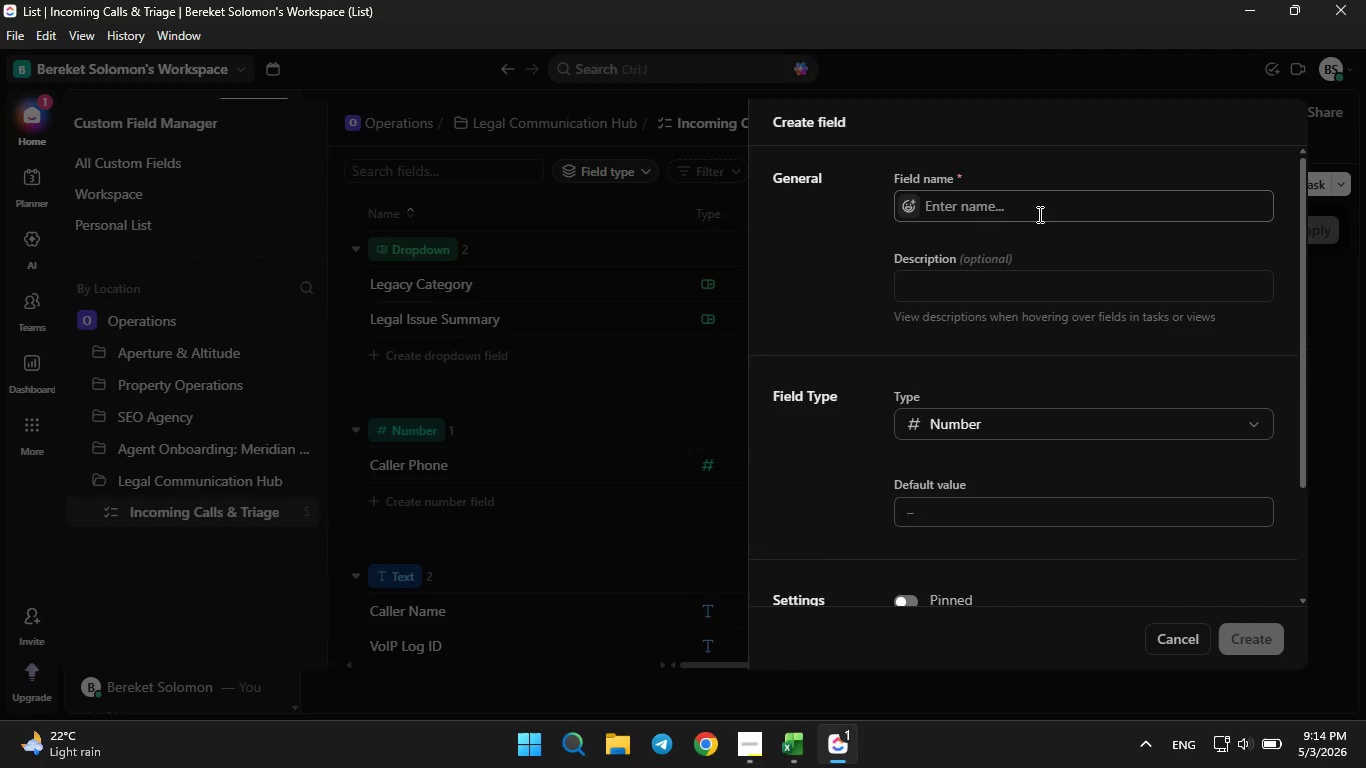 
left_click([1041, 207])
 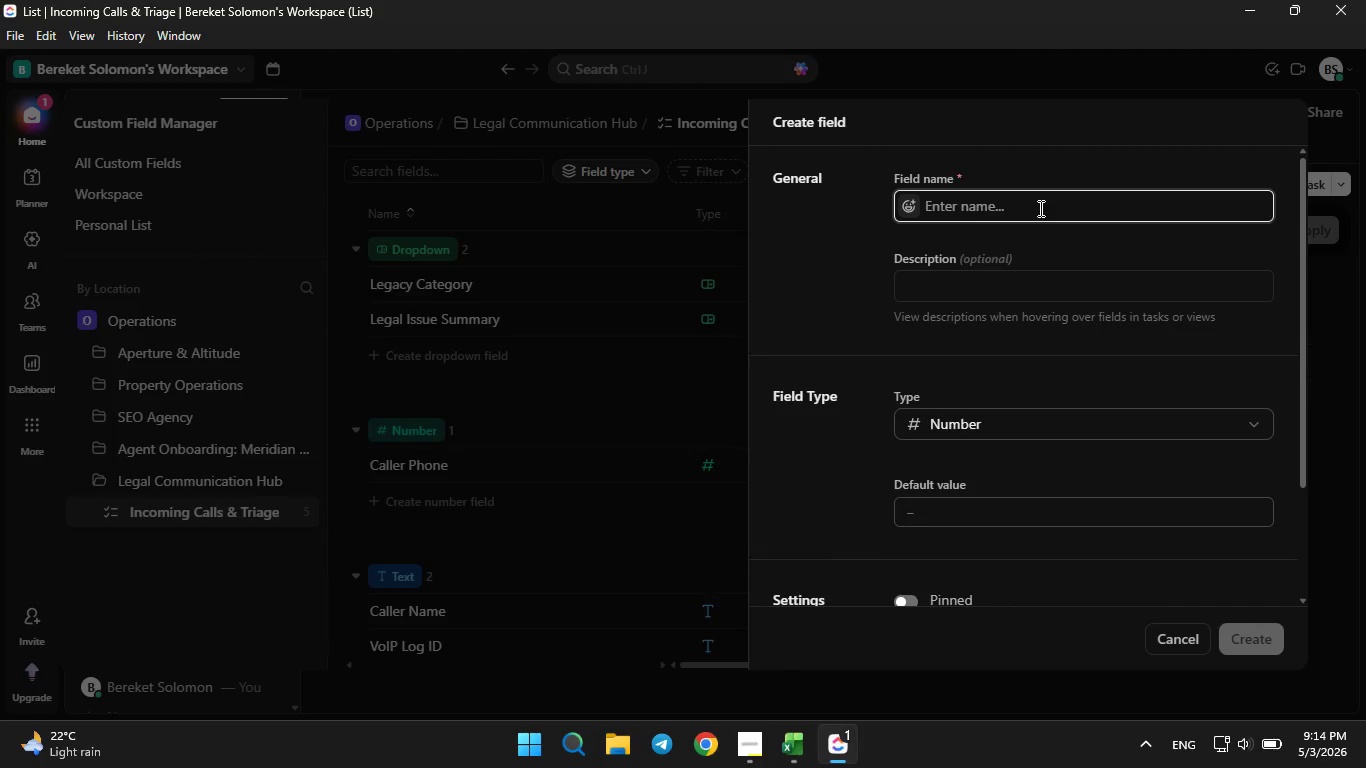 
type(Call Duration)
 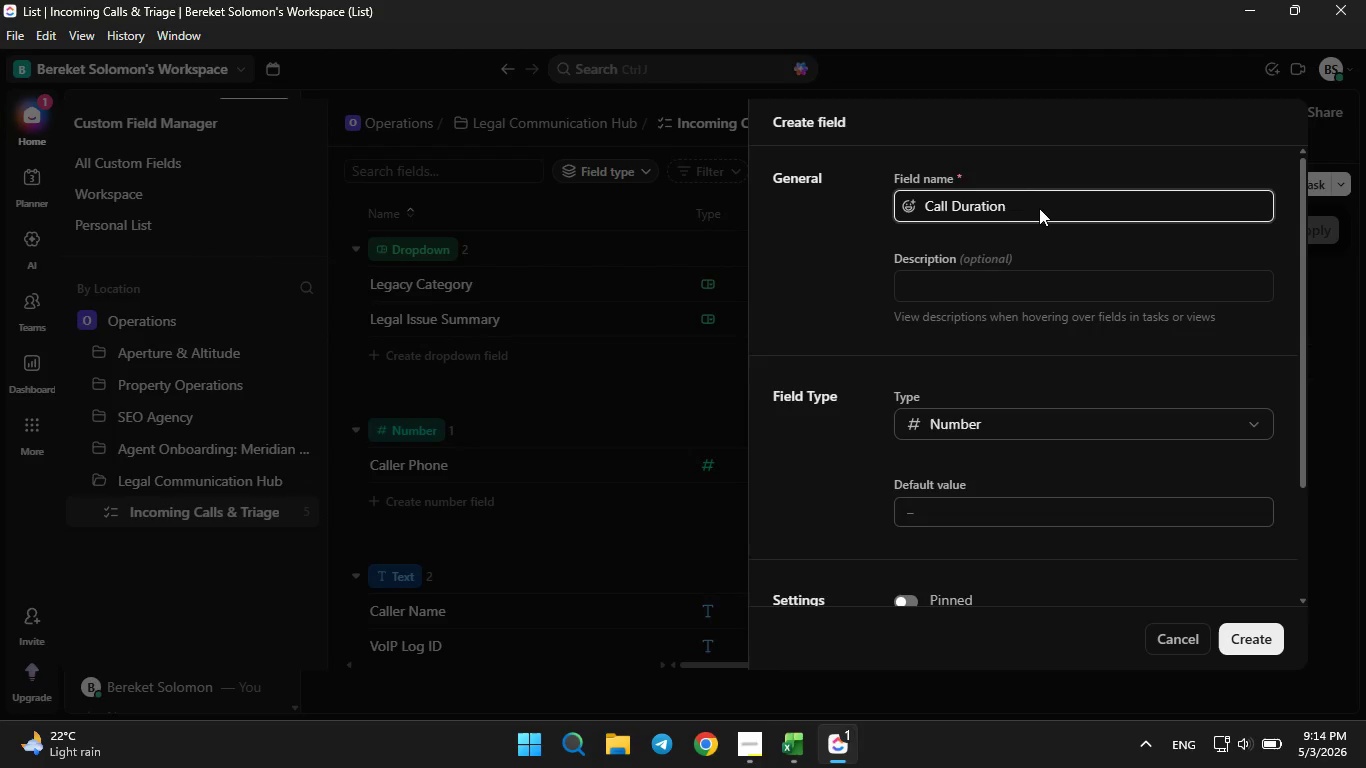 
key(Enter)
 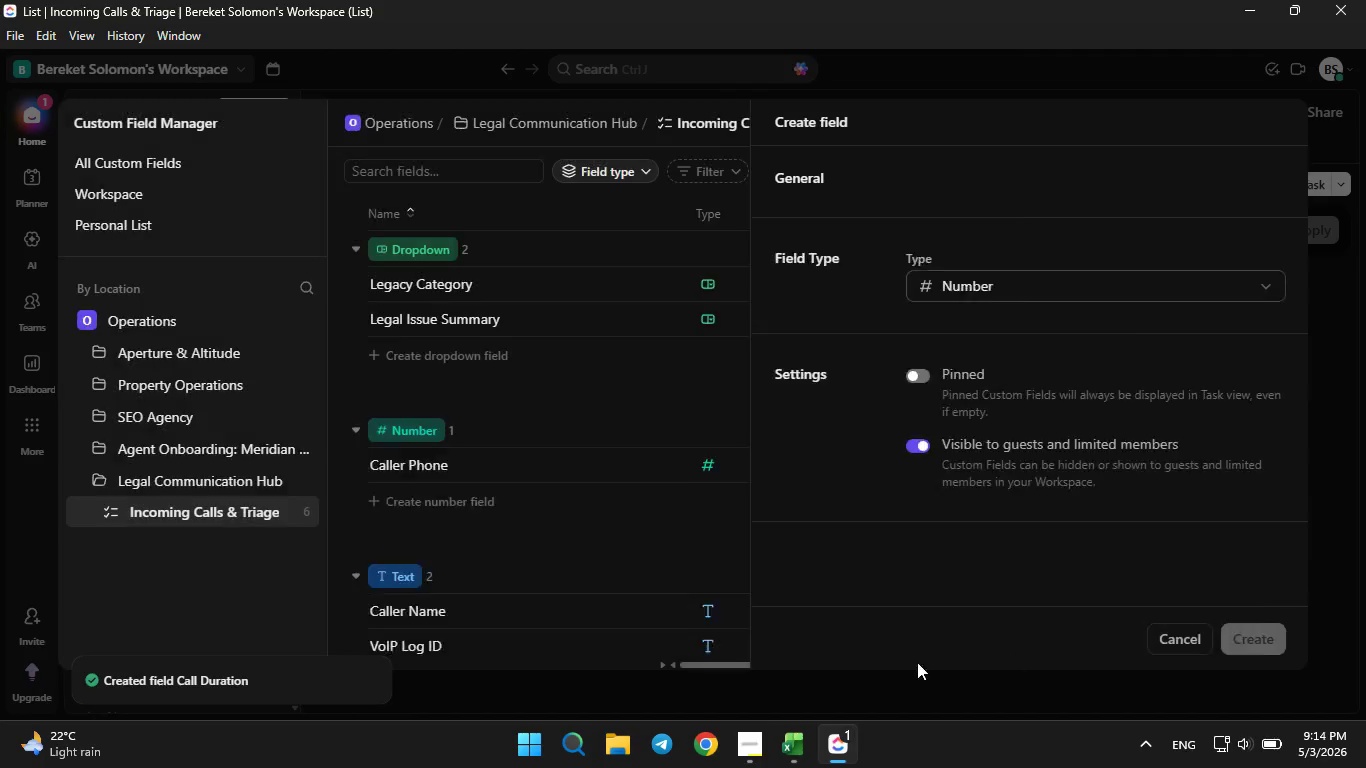 
left_click([796, 746])
 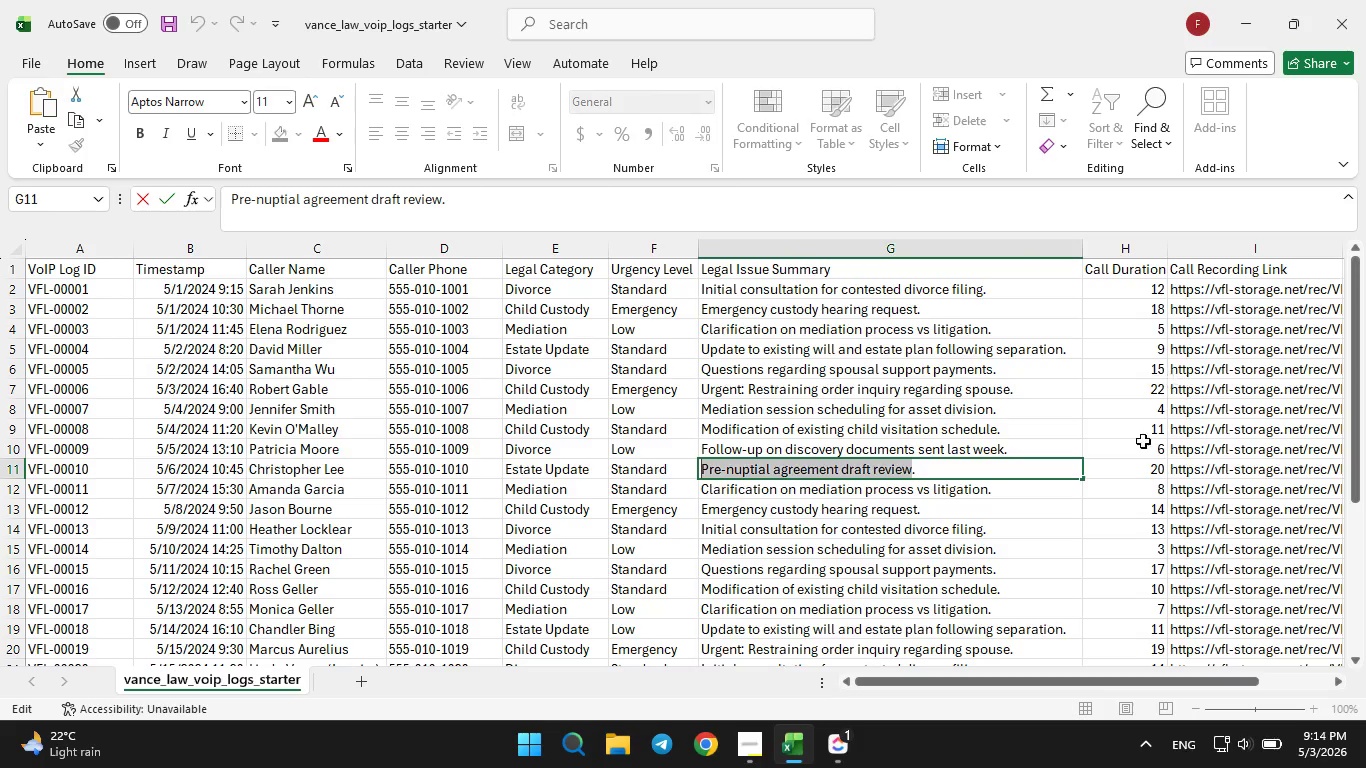 
left_click([843, 751])
 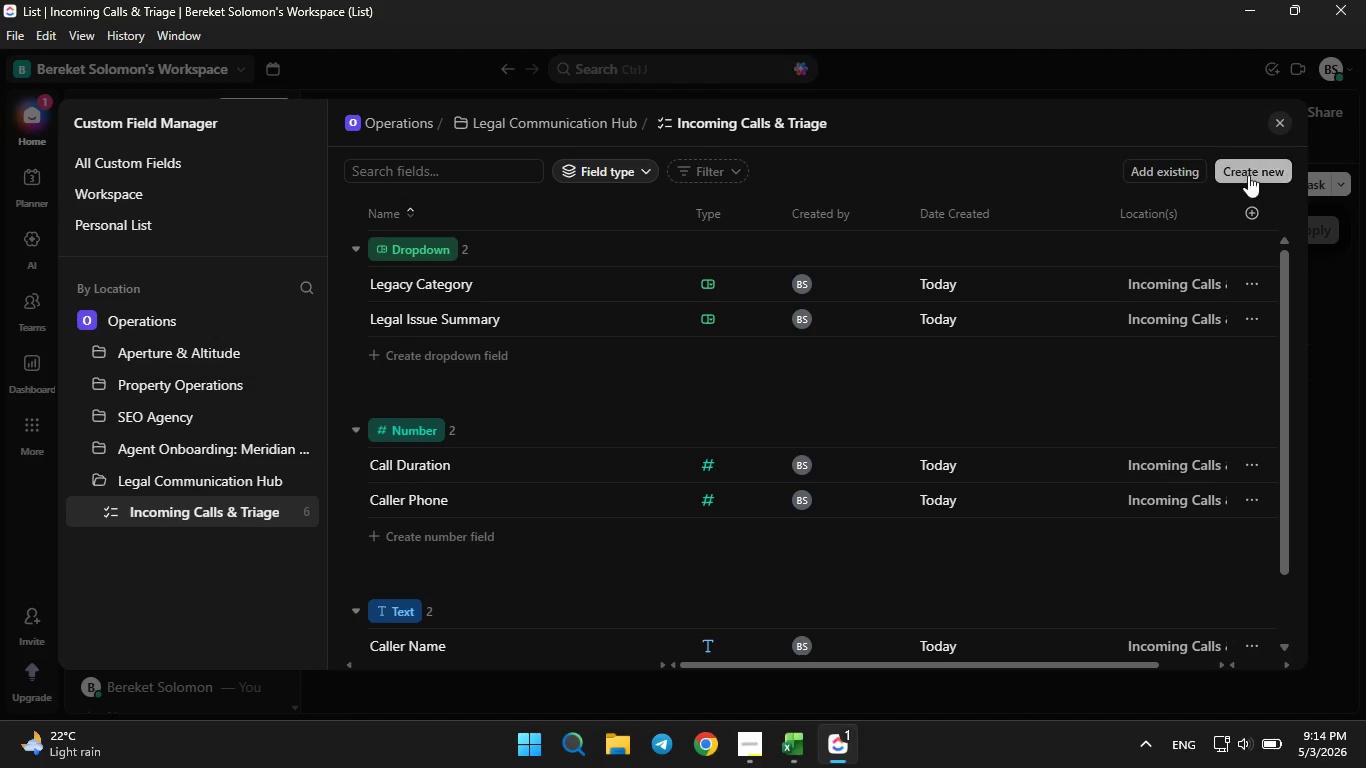 
left_click([1250, 173])
 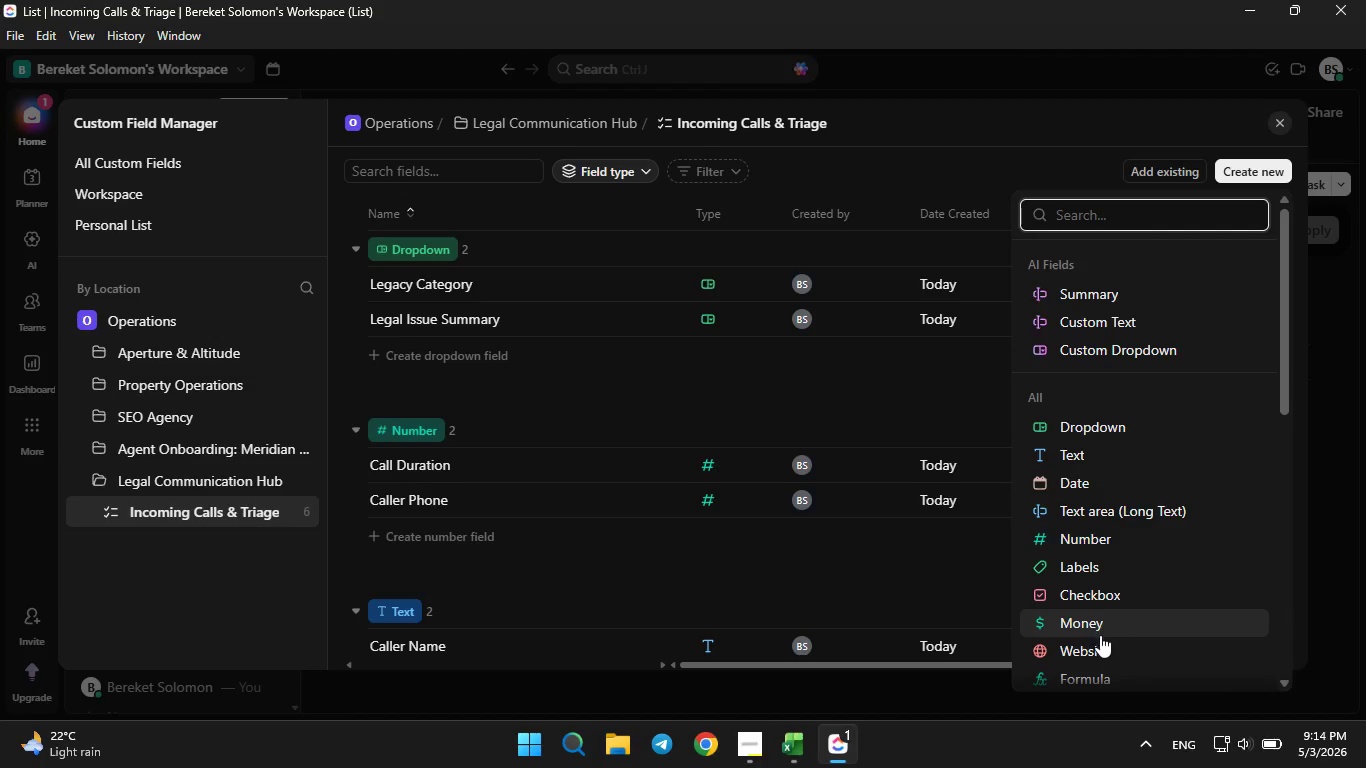 
left_click([1097, 646])
 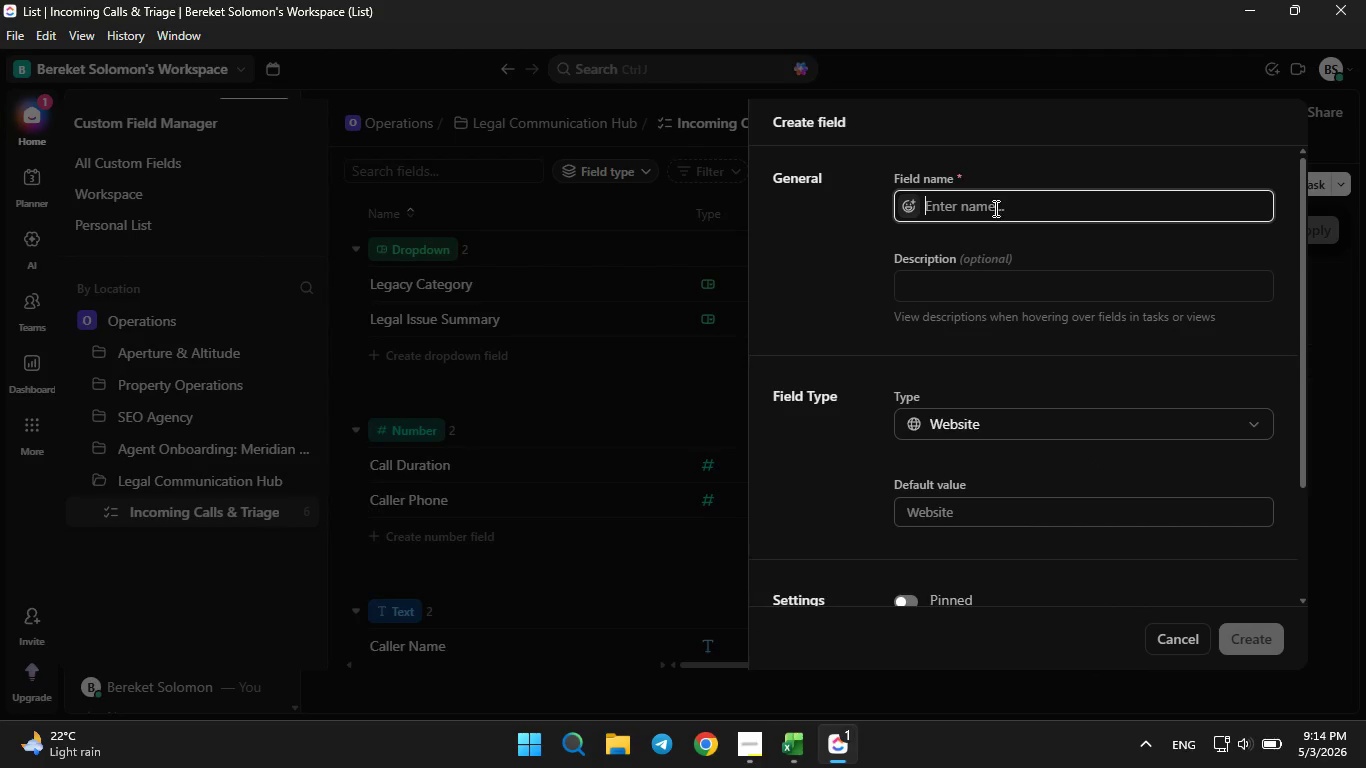 
type(Call Recording Link)
 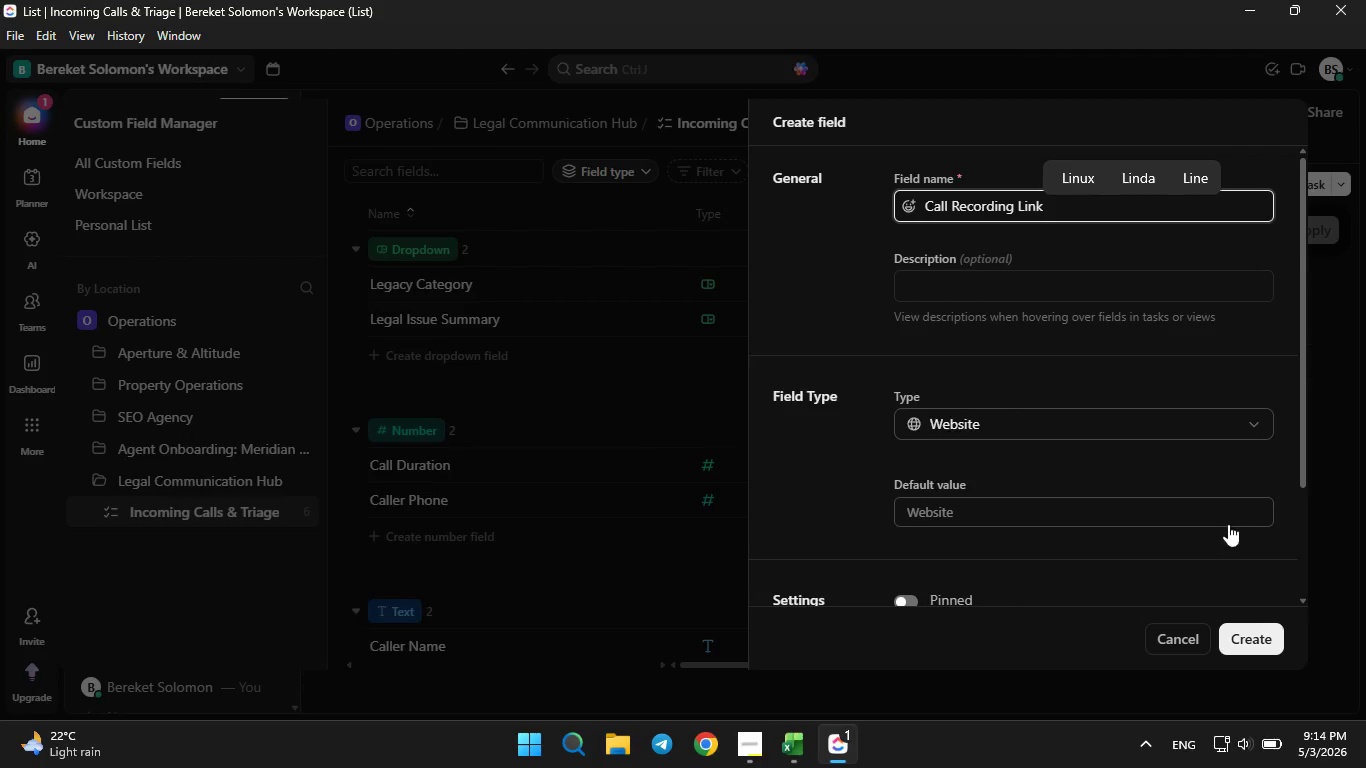 
left_click([1247, 629])
 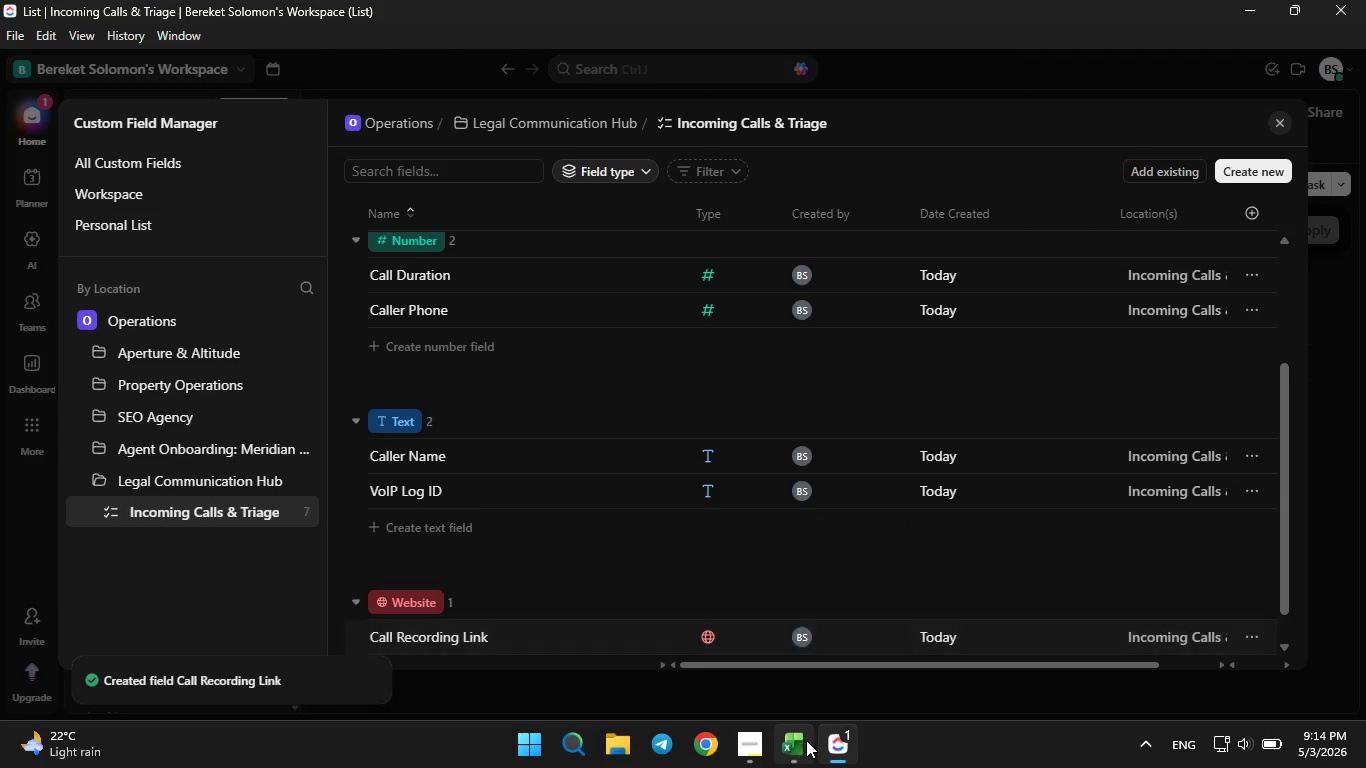 
left_click([806, 740])
 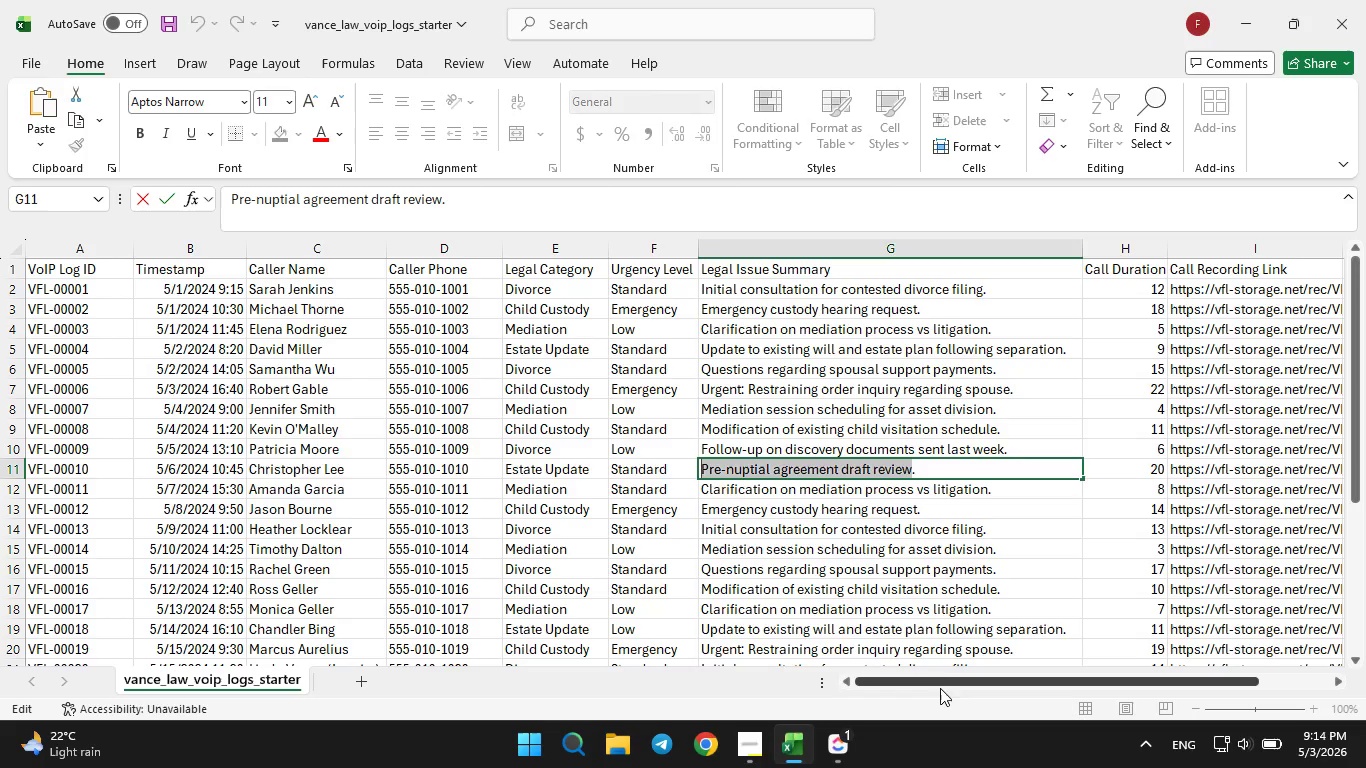 
left_click_drag(start_coordinate=[941, 682], to_coordinate=[1047, 672])
 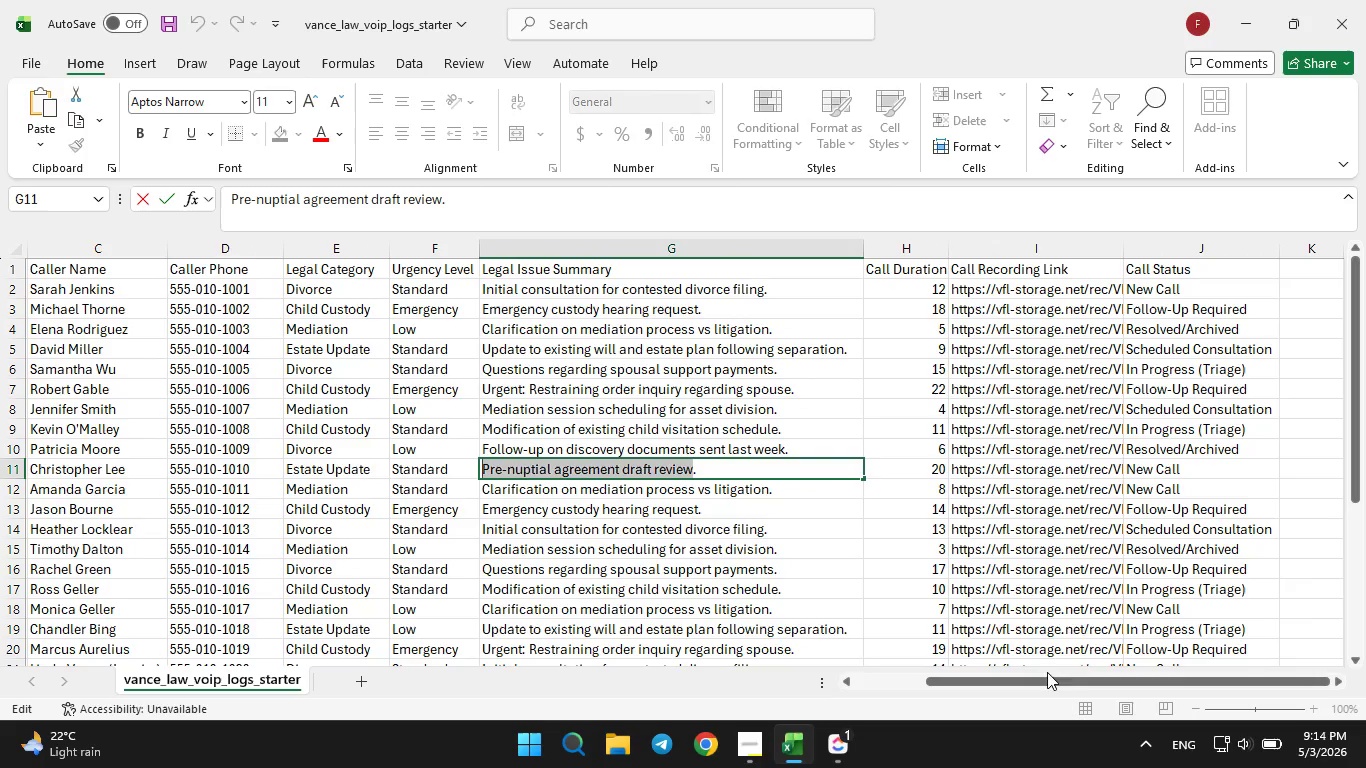 
left_click([1047, 672])
 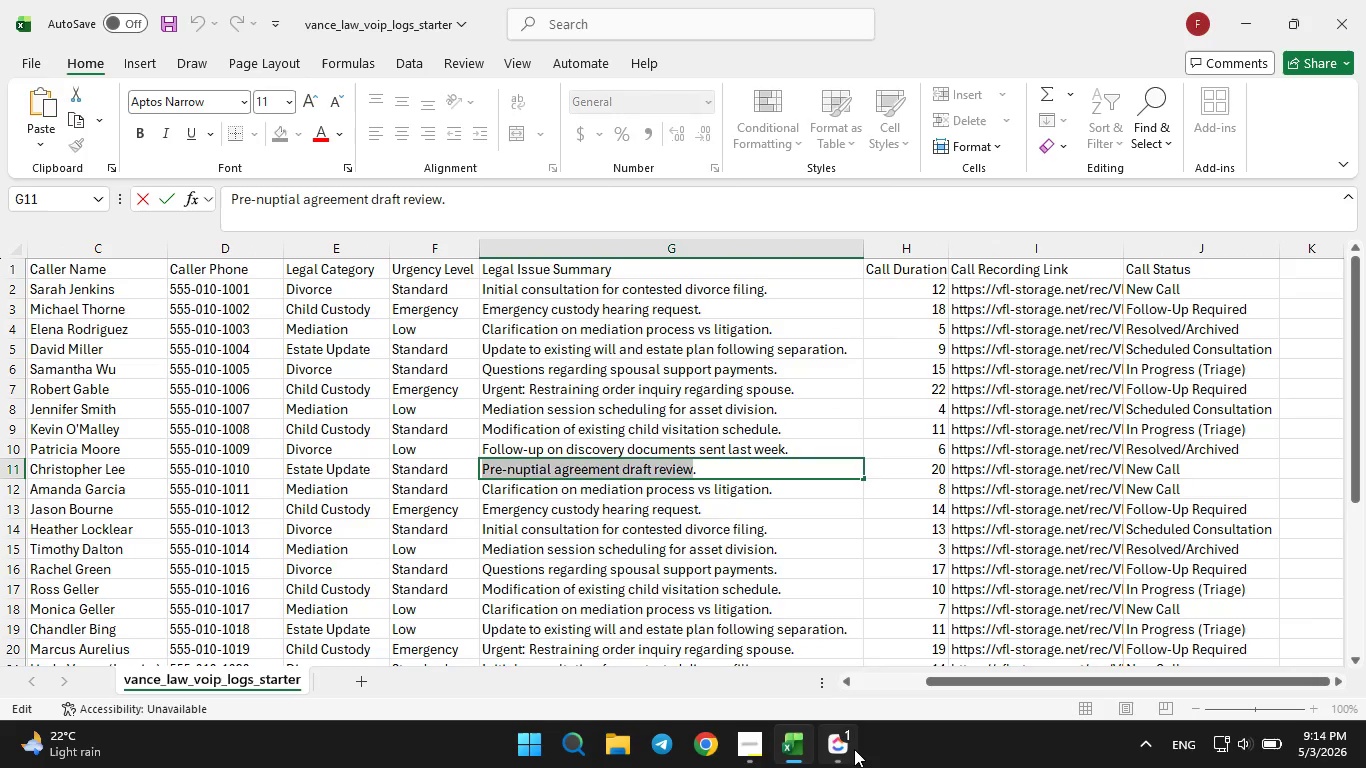 
double_click([850, 748])
 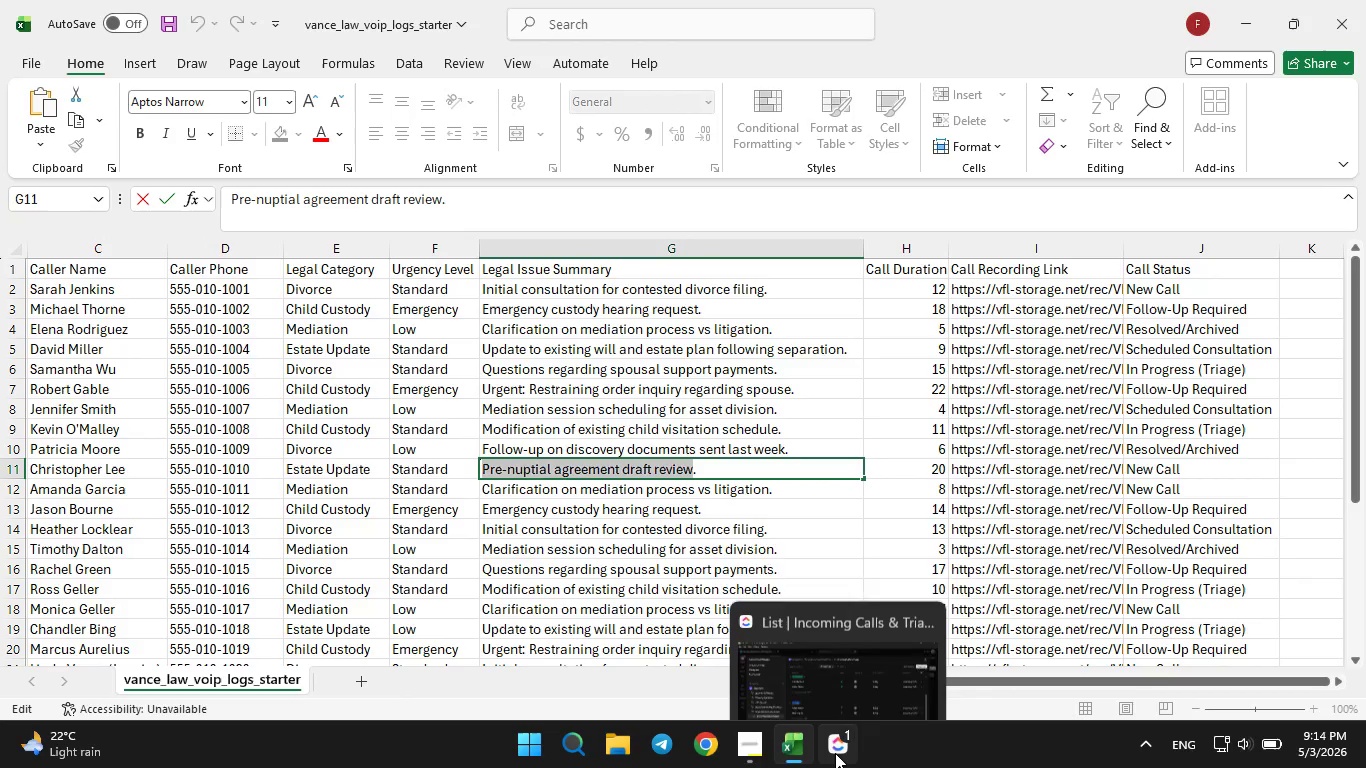 
left_click([835, 753])
 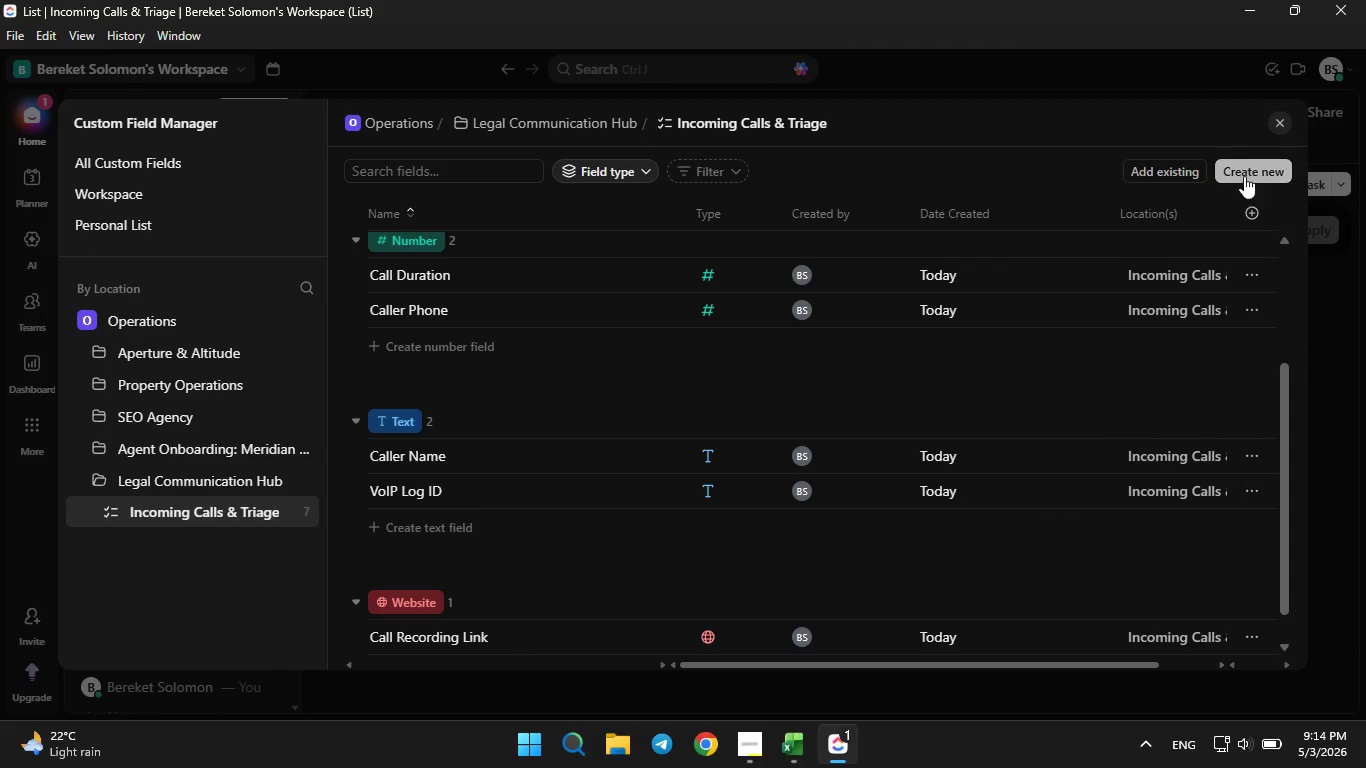 
left_click([1244, 173])
 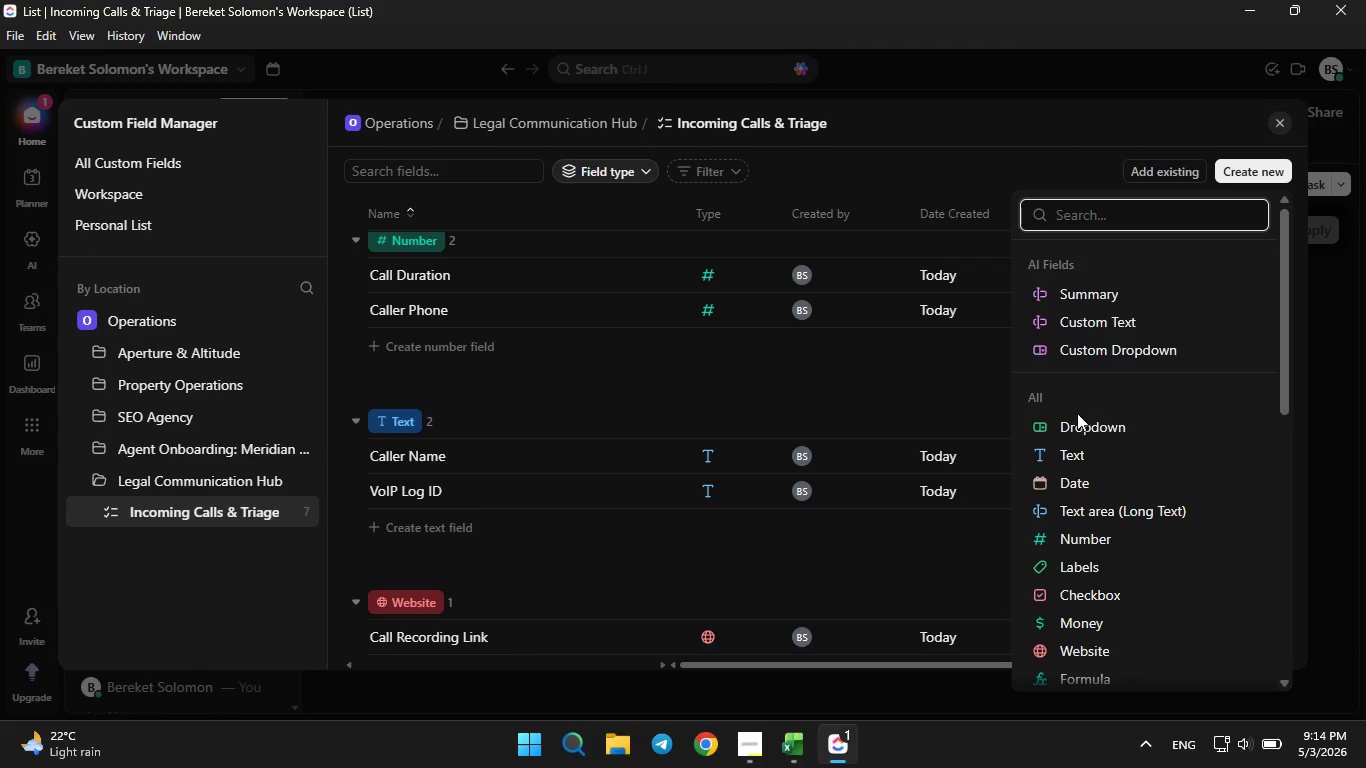 
left_click([1076, 414])
 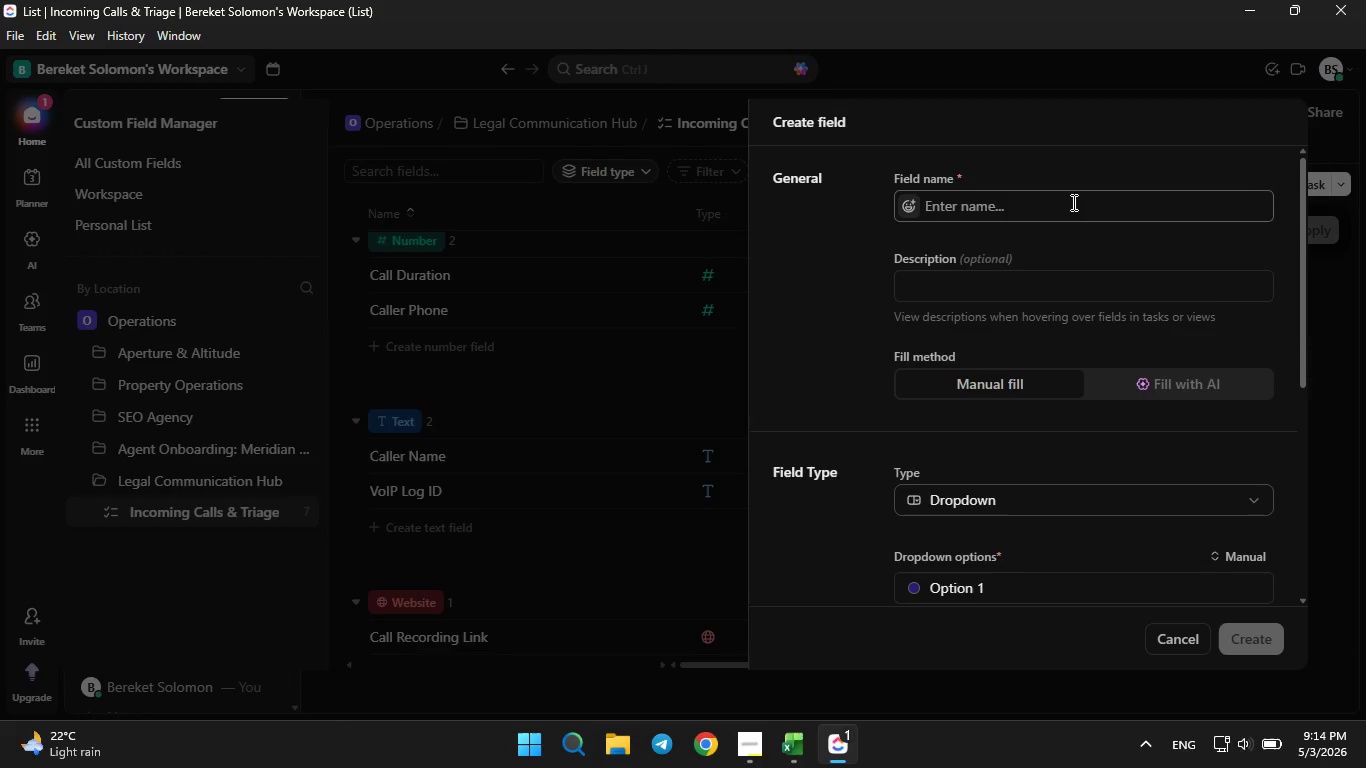 
left_click([1072, 202])
 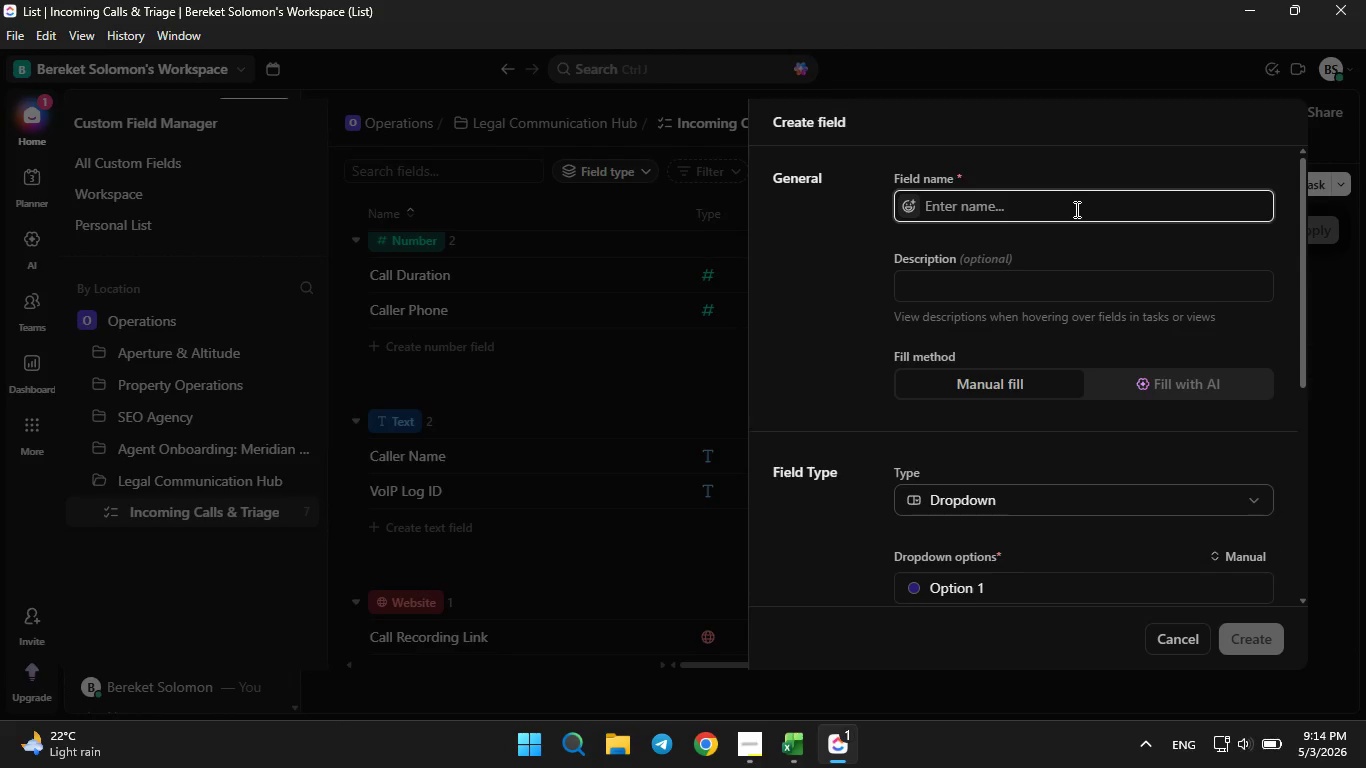 
type(Call Status)
 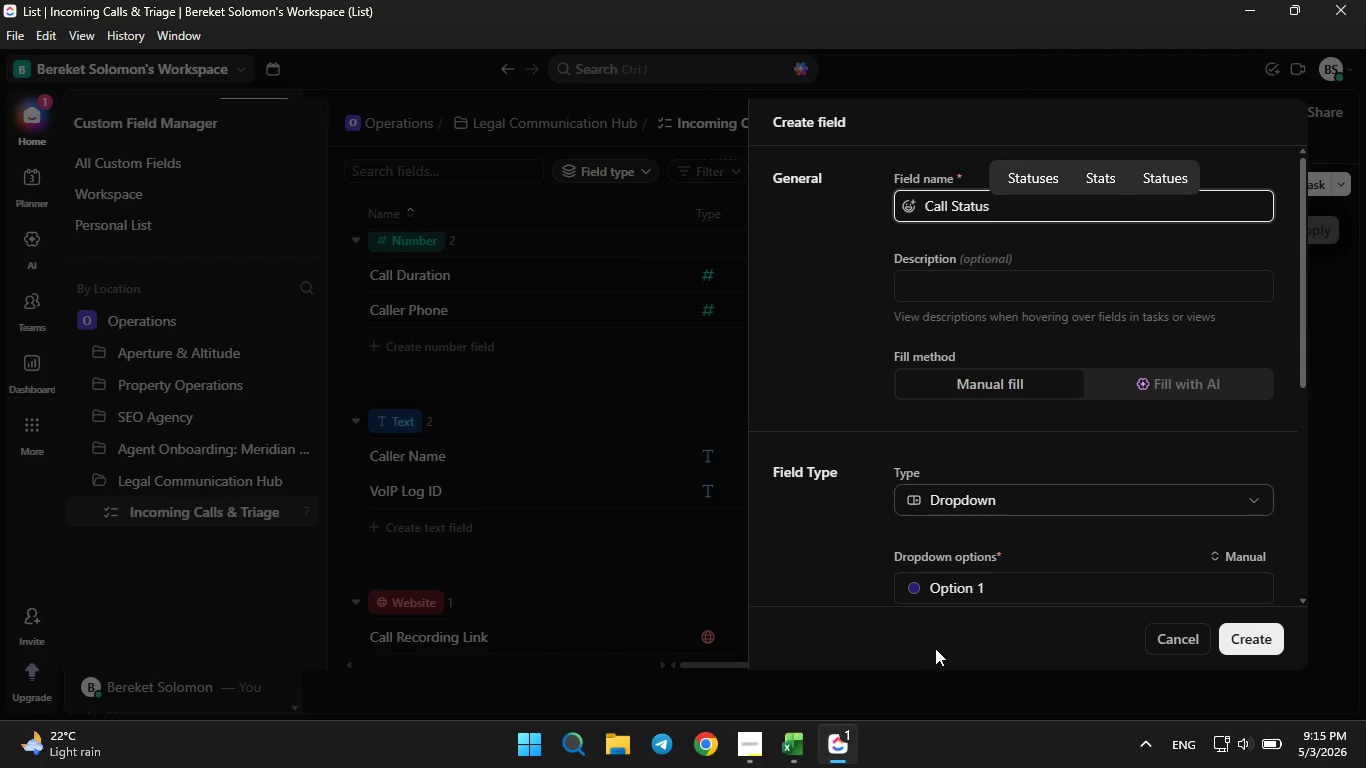 
left_click([1020, 579])
 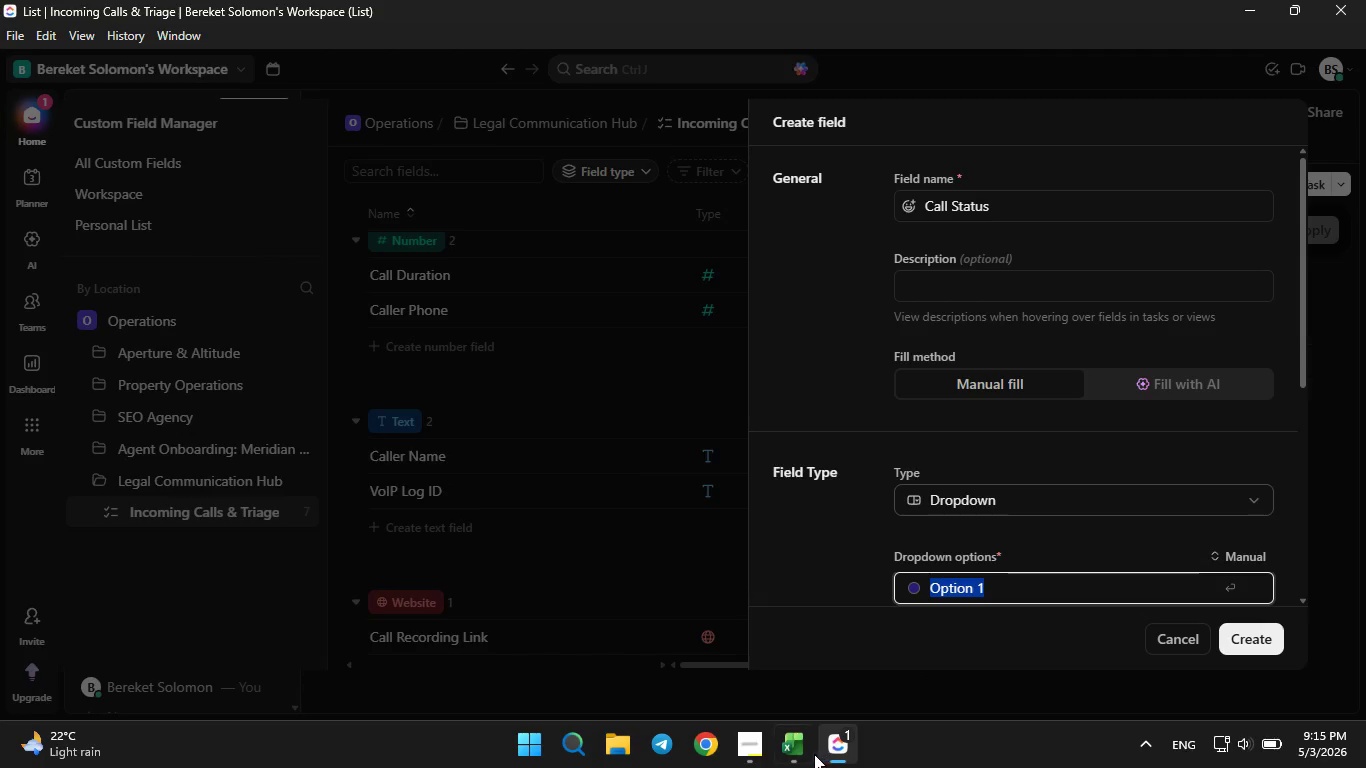 
left_click([813, 754])
 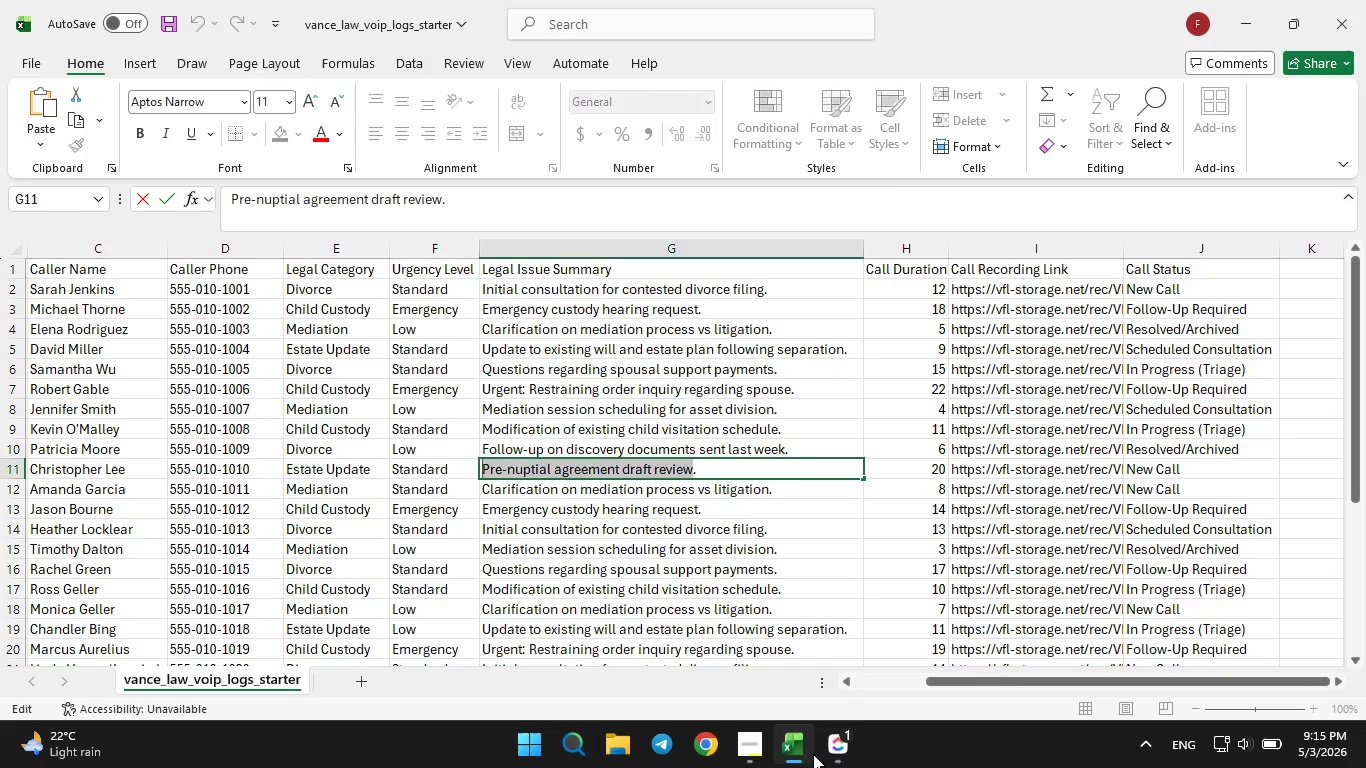 
left_click([813, 754])
 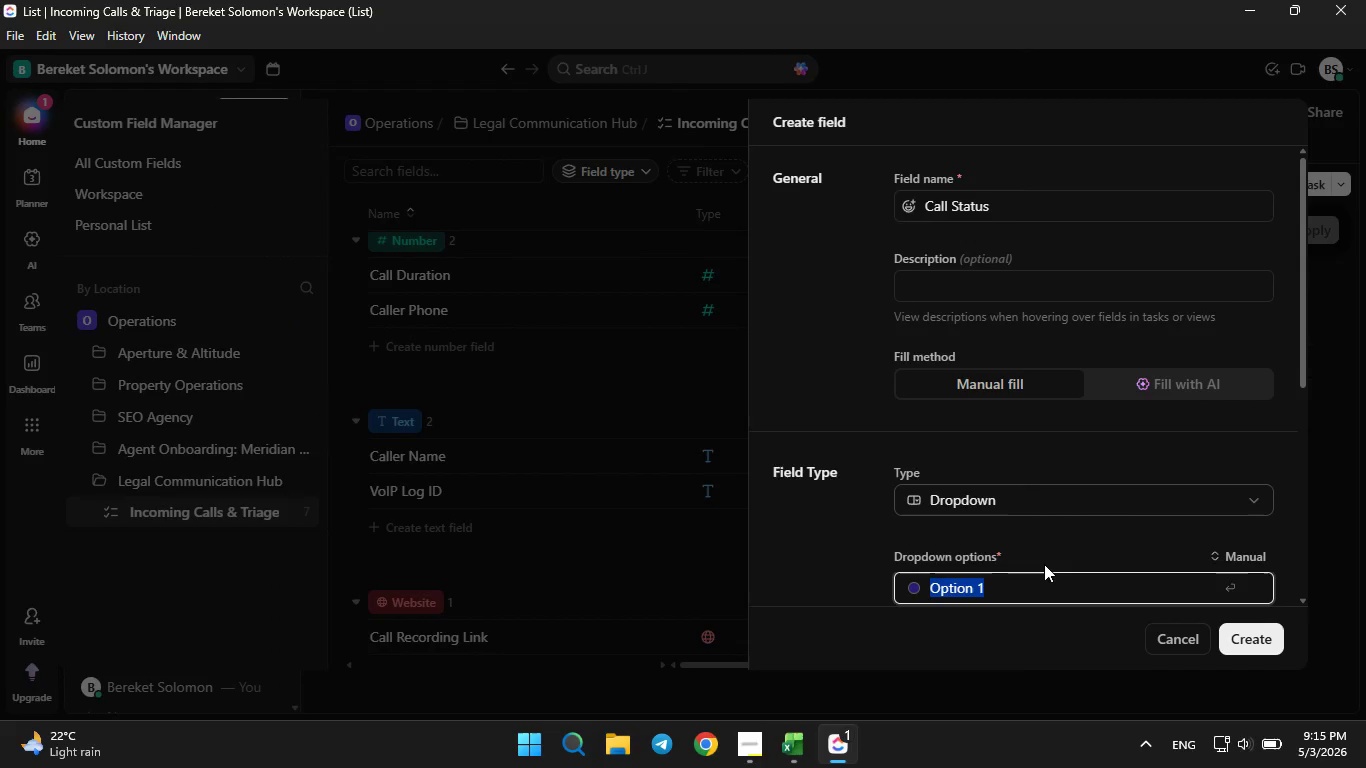 
key(Backspace)
type(New Call)
 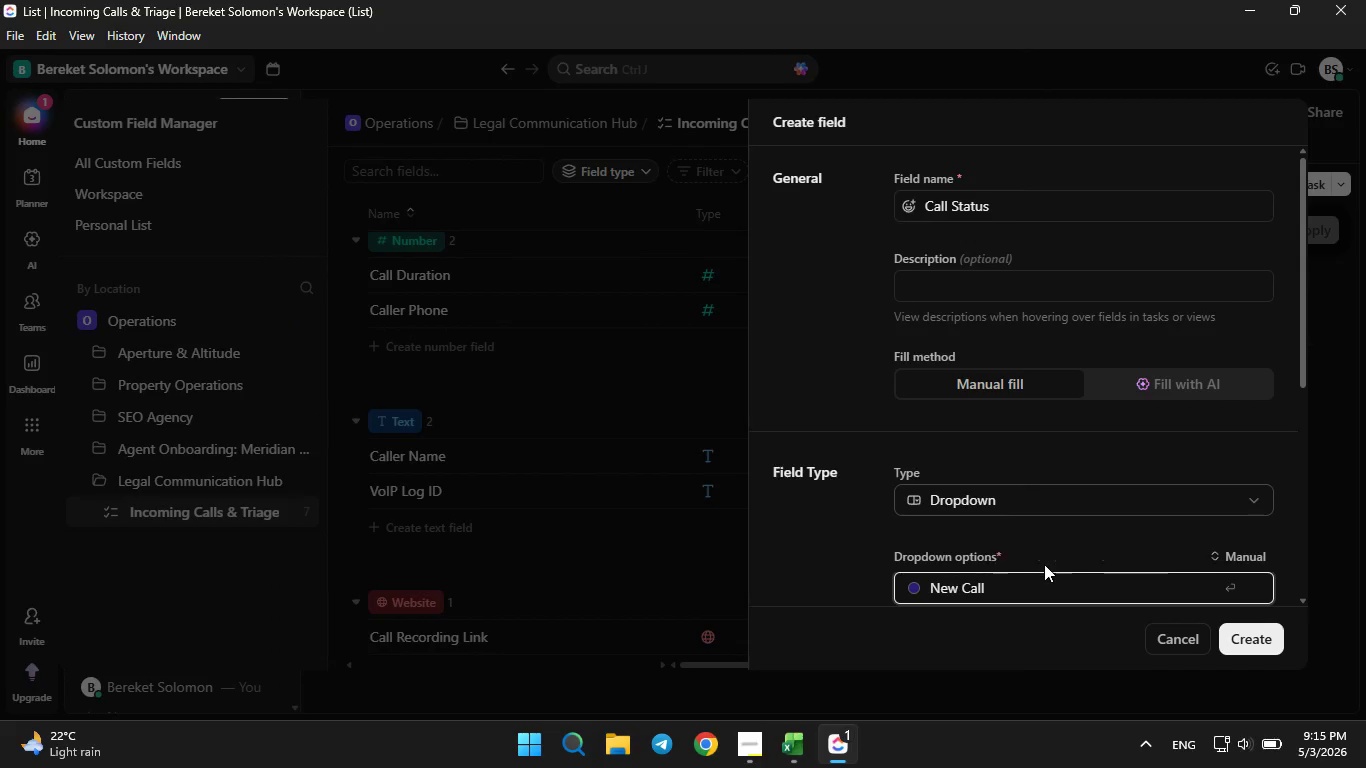 
key(Enter)
 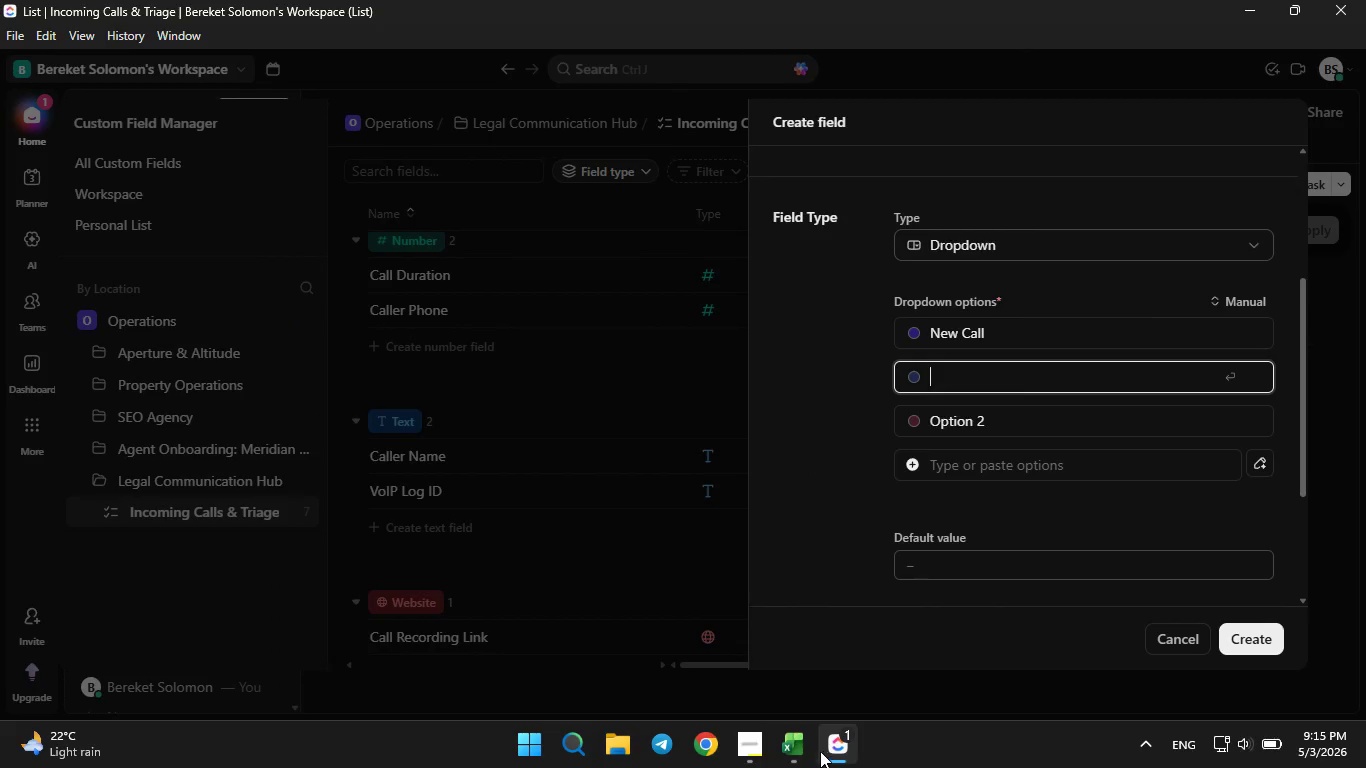 
left_click([792, 750])
 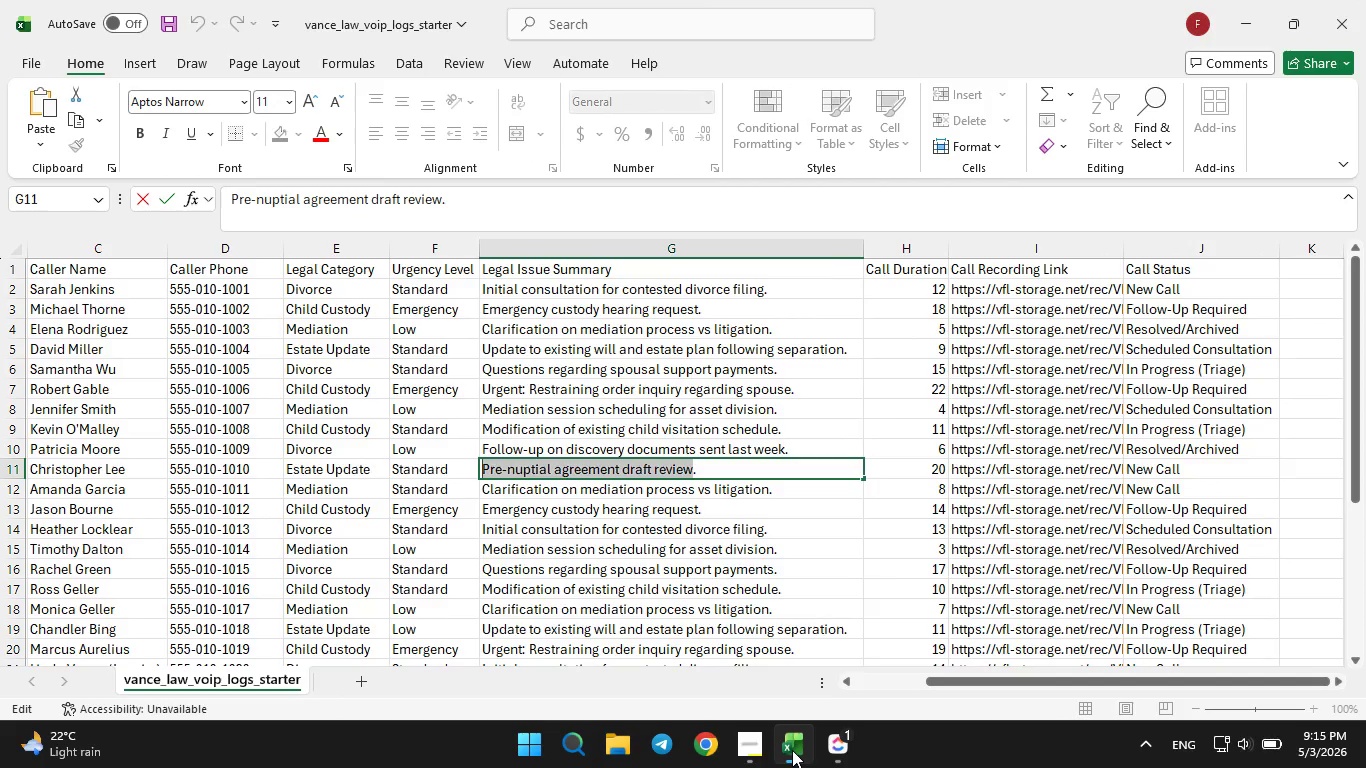 
left_click([792, 750])
 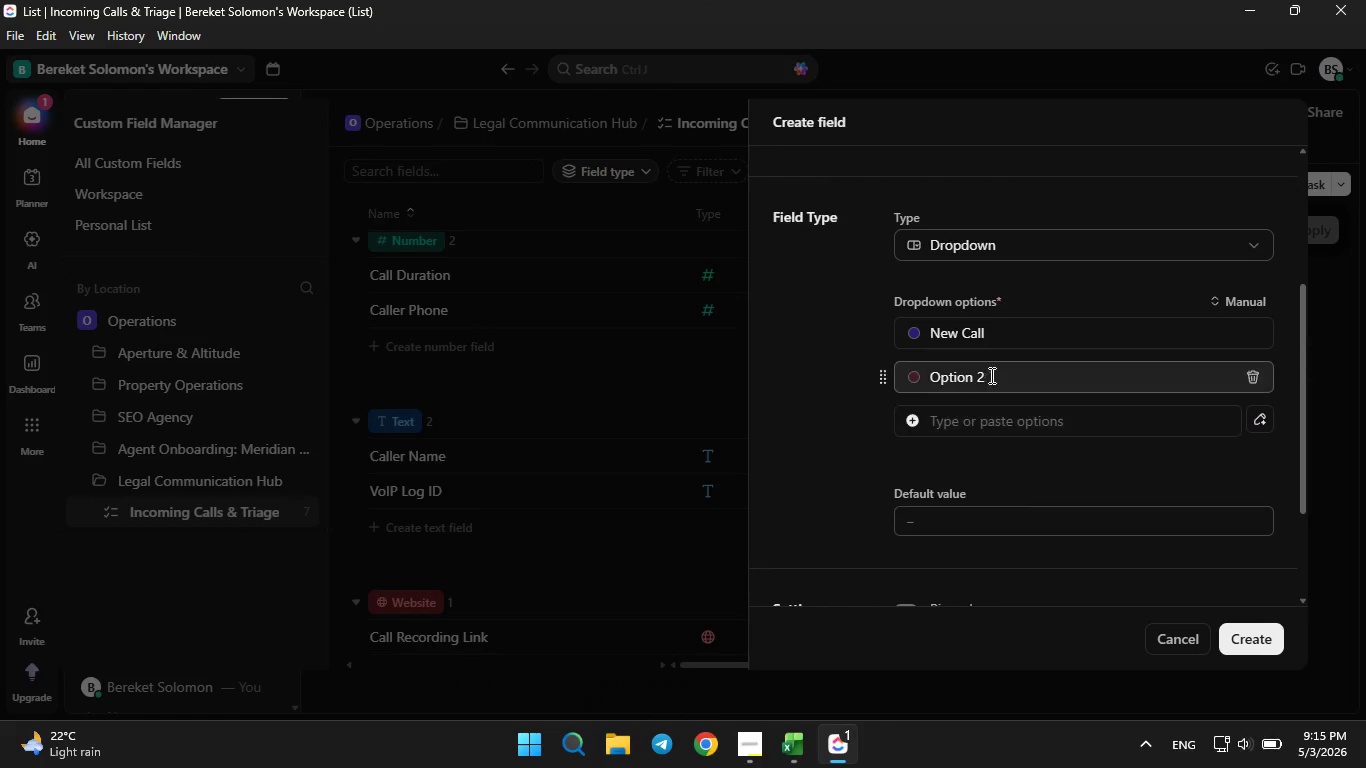 
left_click([991, 370])
 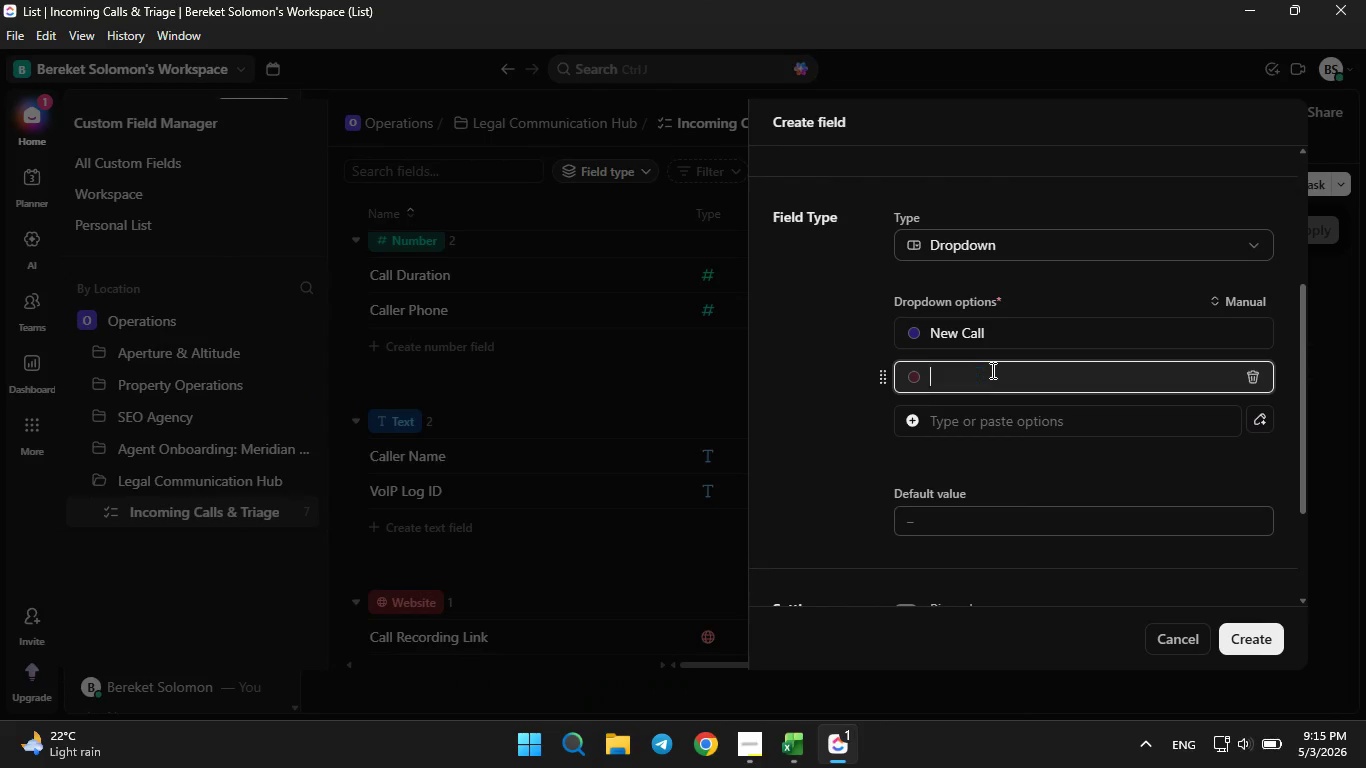 
key(Backspace)
type(Follow-Up Required)
 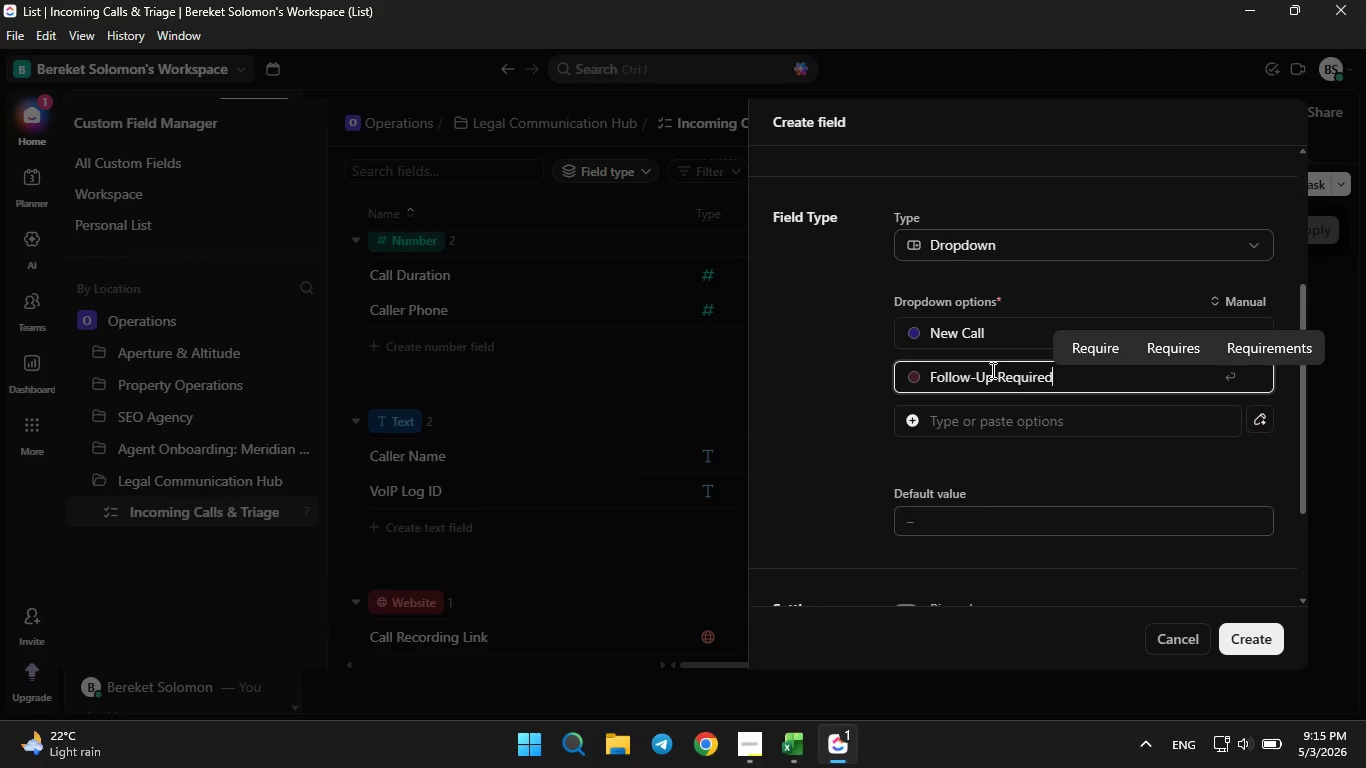 
key(Enter)
 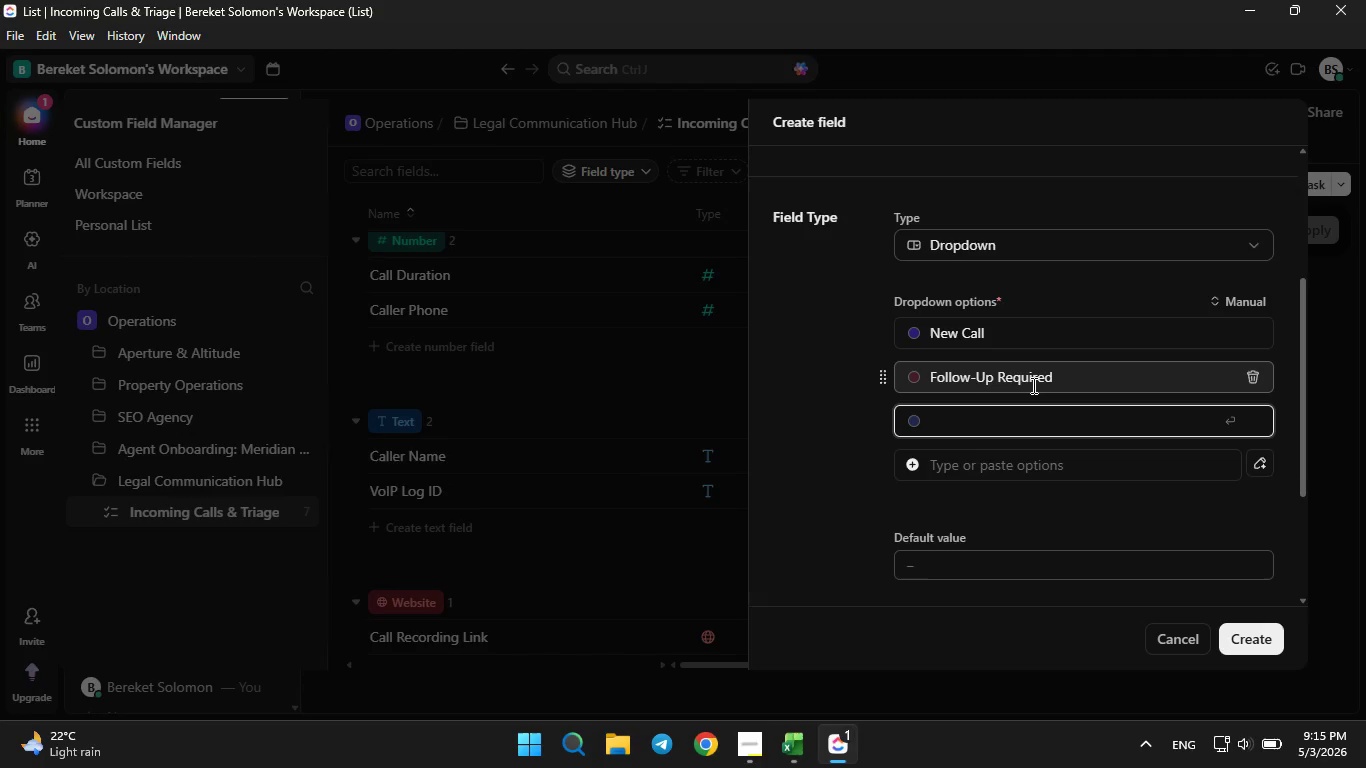 
left_click([1032, 385])
 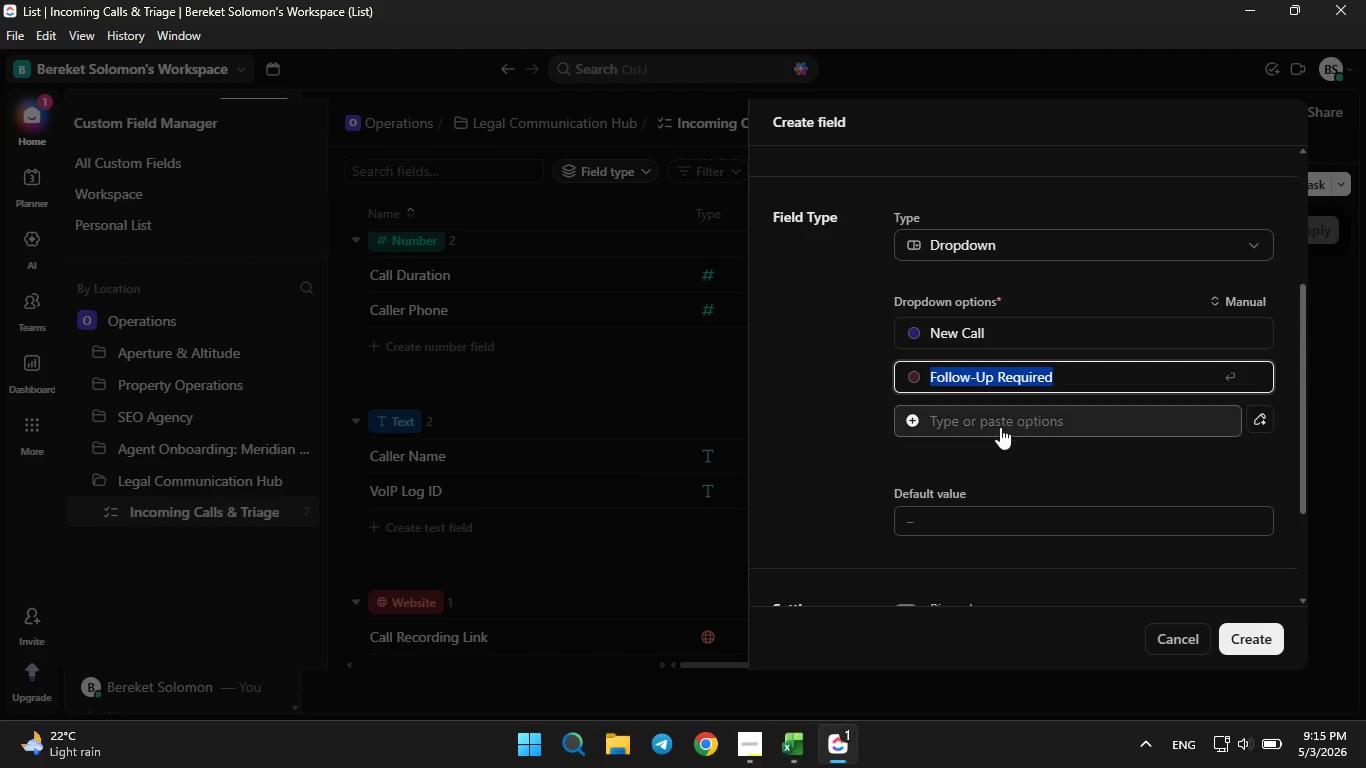 
left_click([997, 428])
 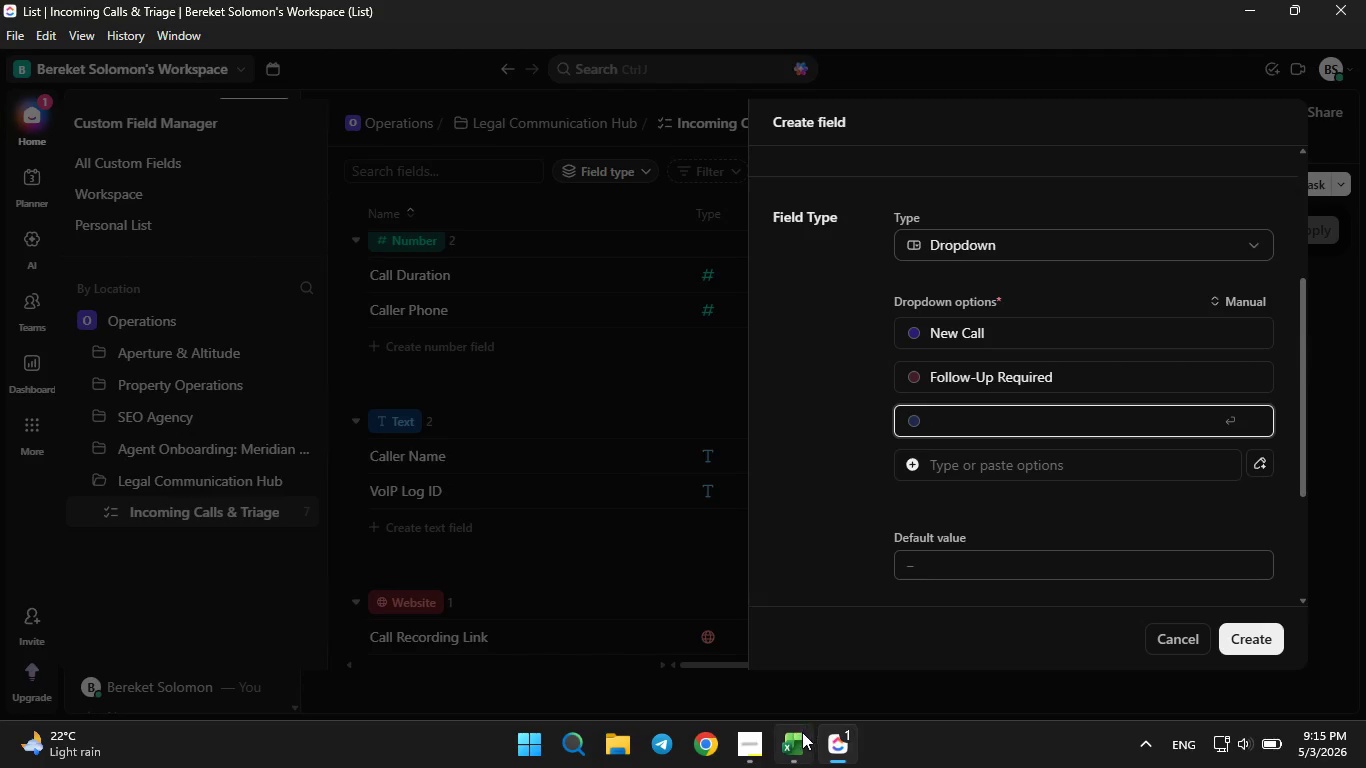 
left_click([798, 733])
 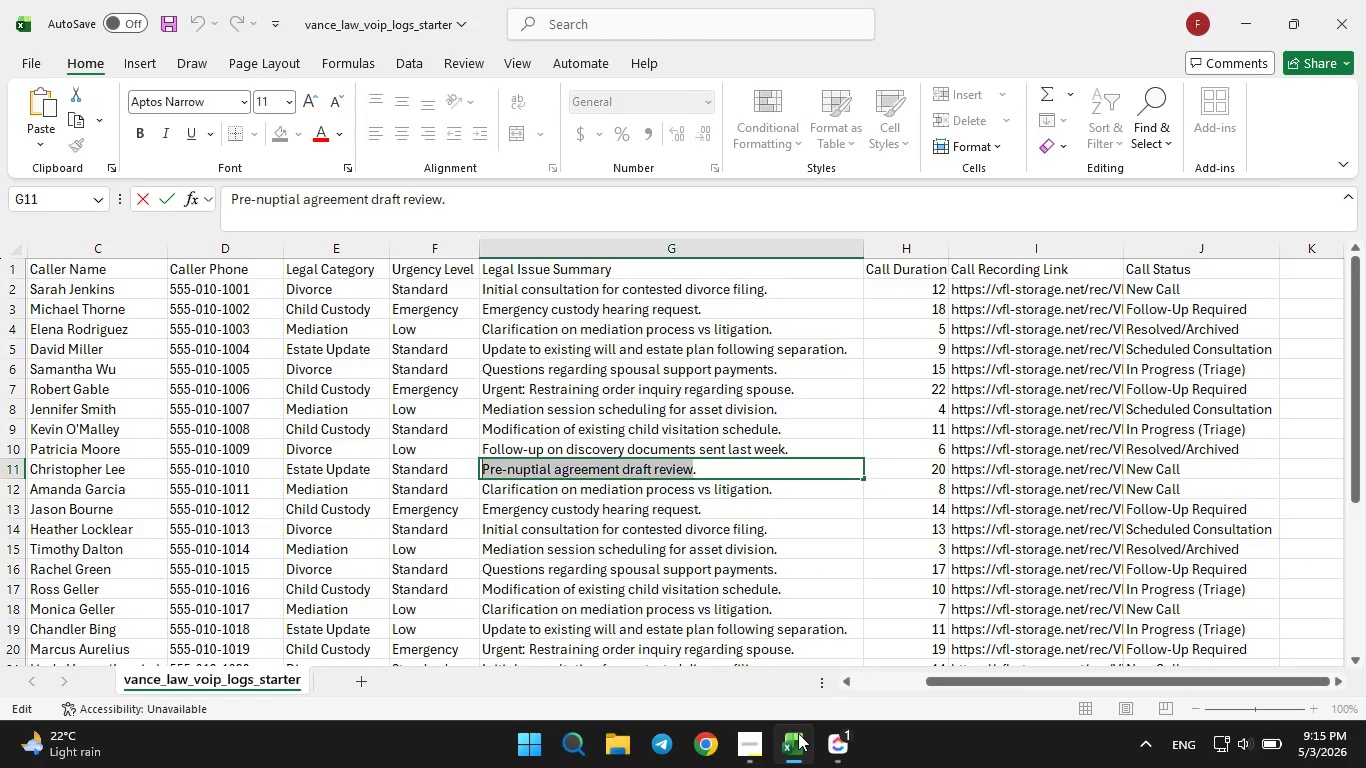 
left_click([798, 733])
 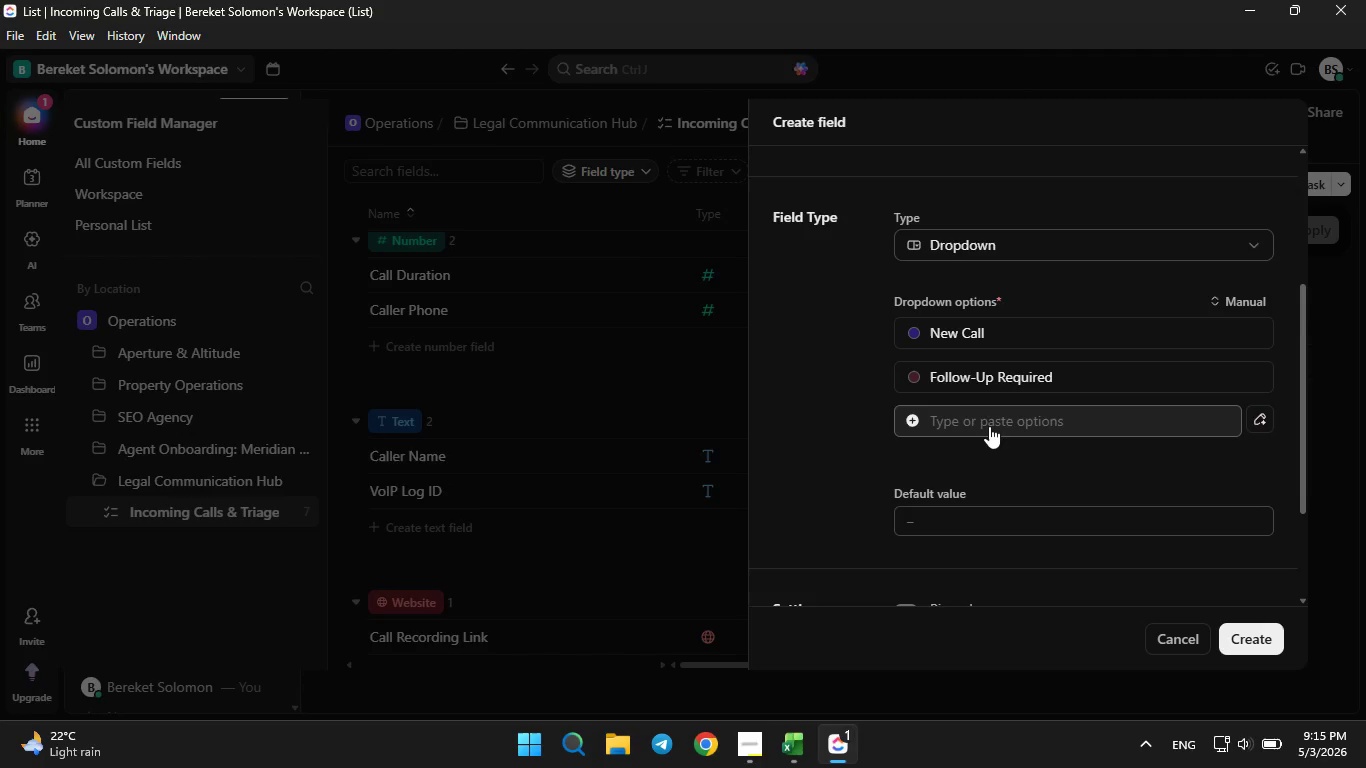 
left_click([988, 427])
 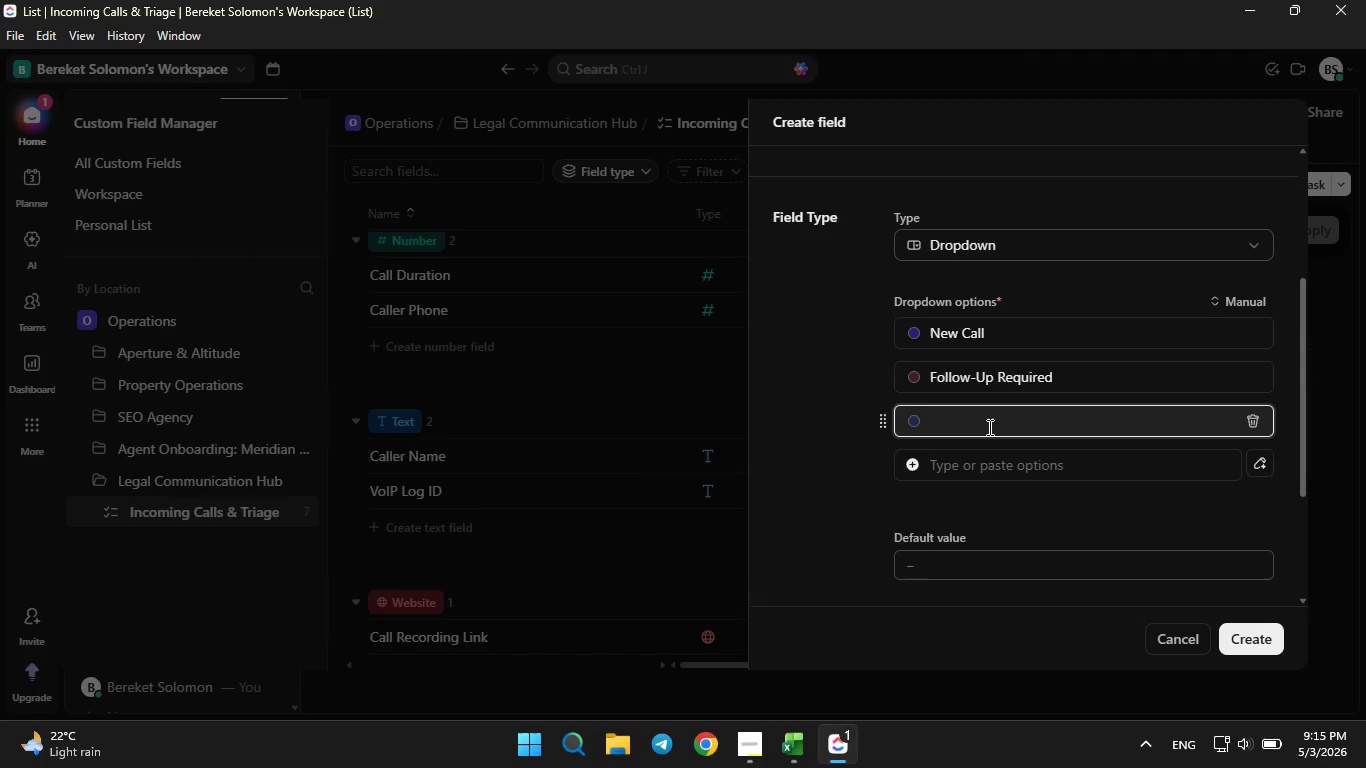 
type(Resolved/Archive)
 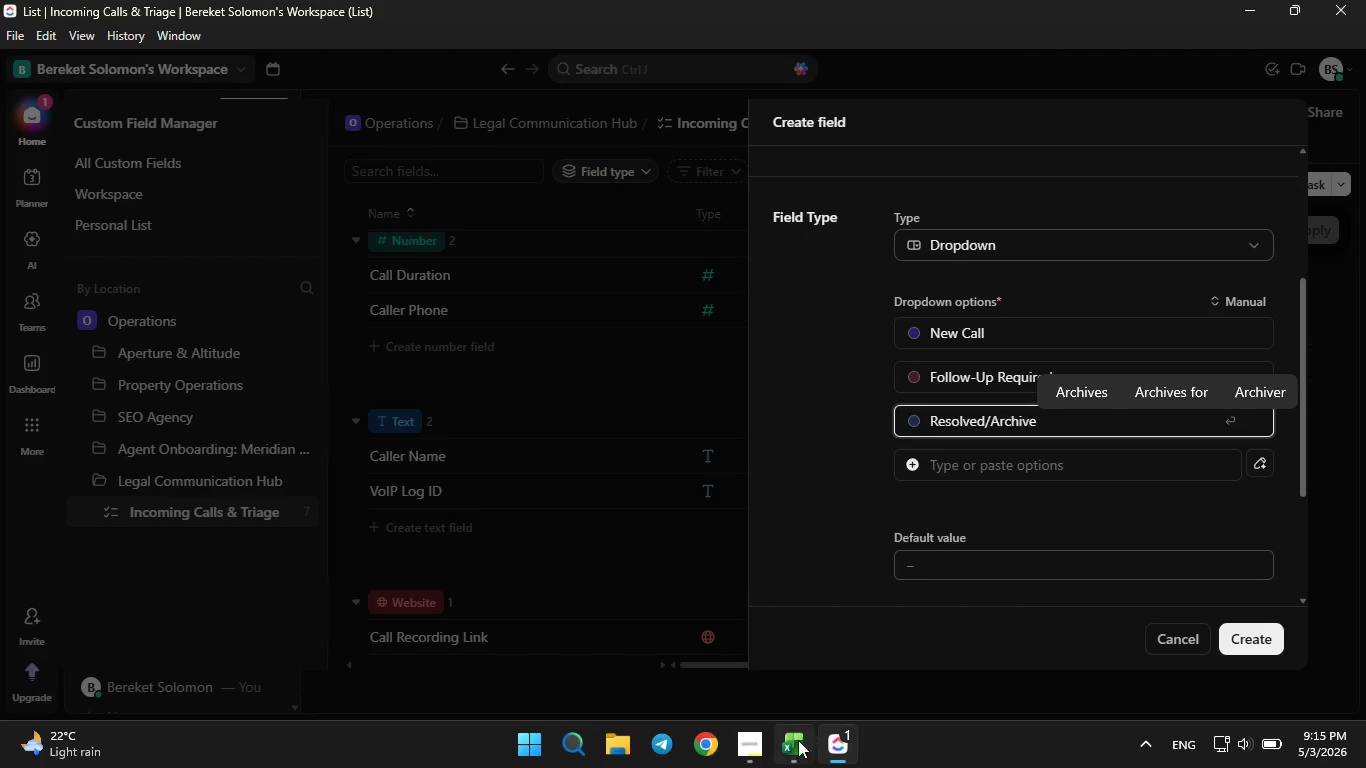 
left_click([790, 749])
 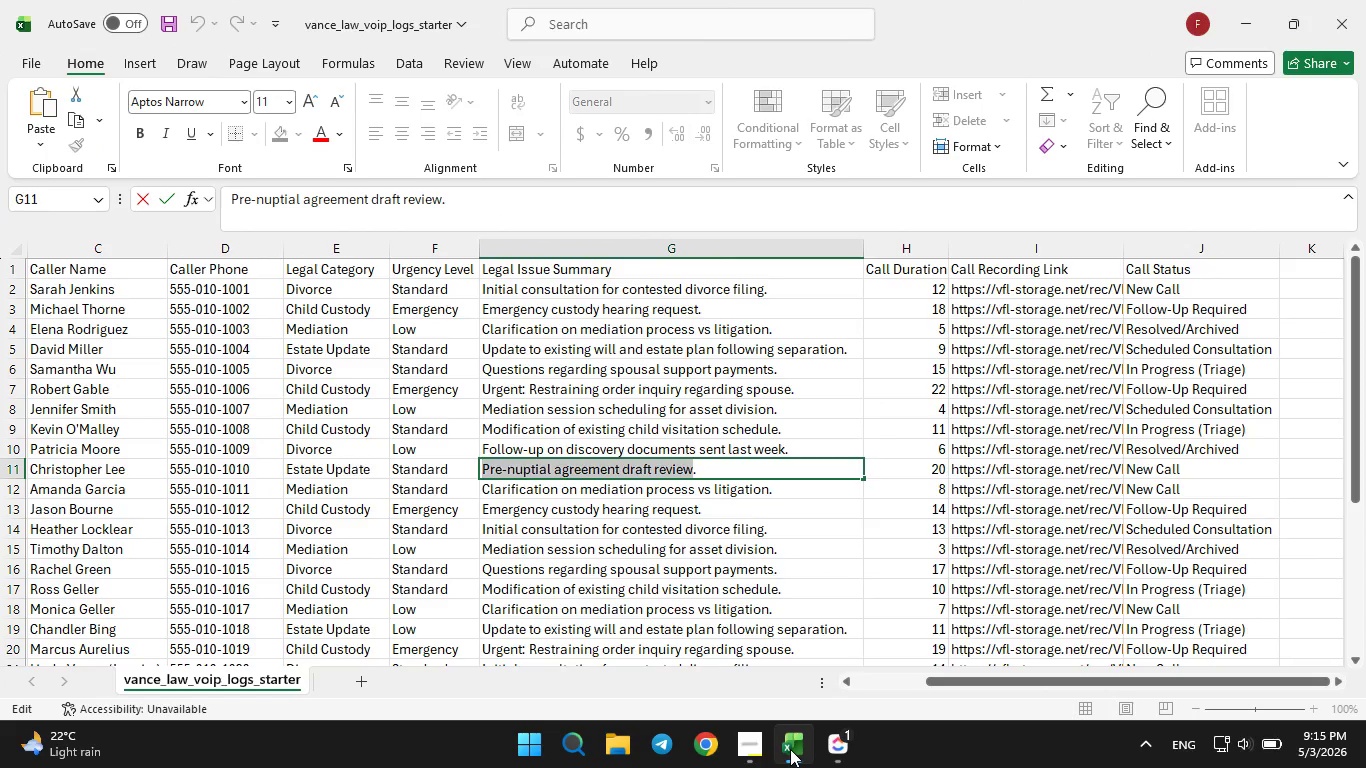 
left_click([790, 749])
 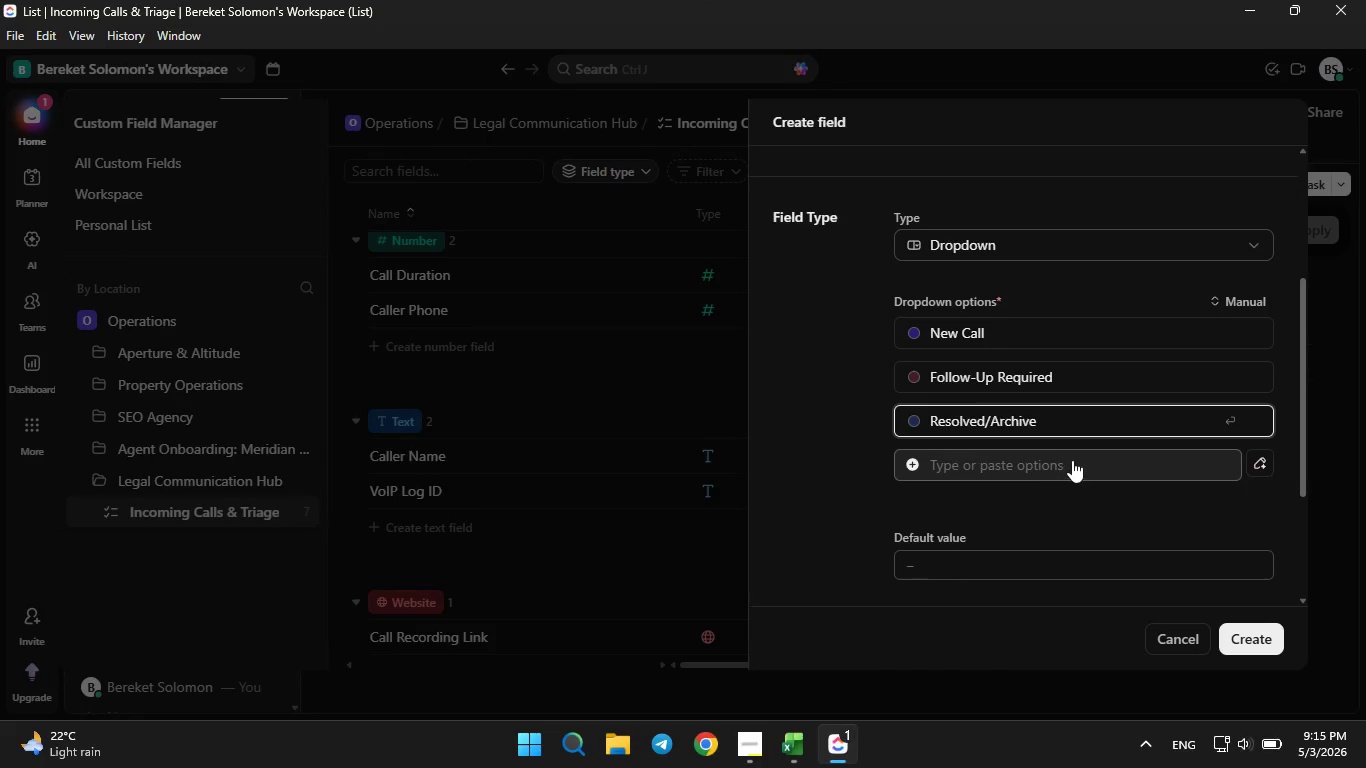 
key(D)
 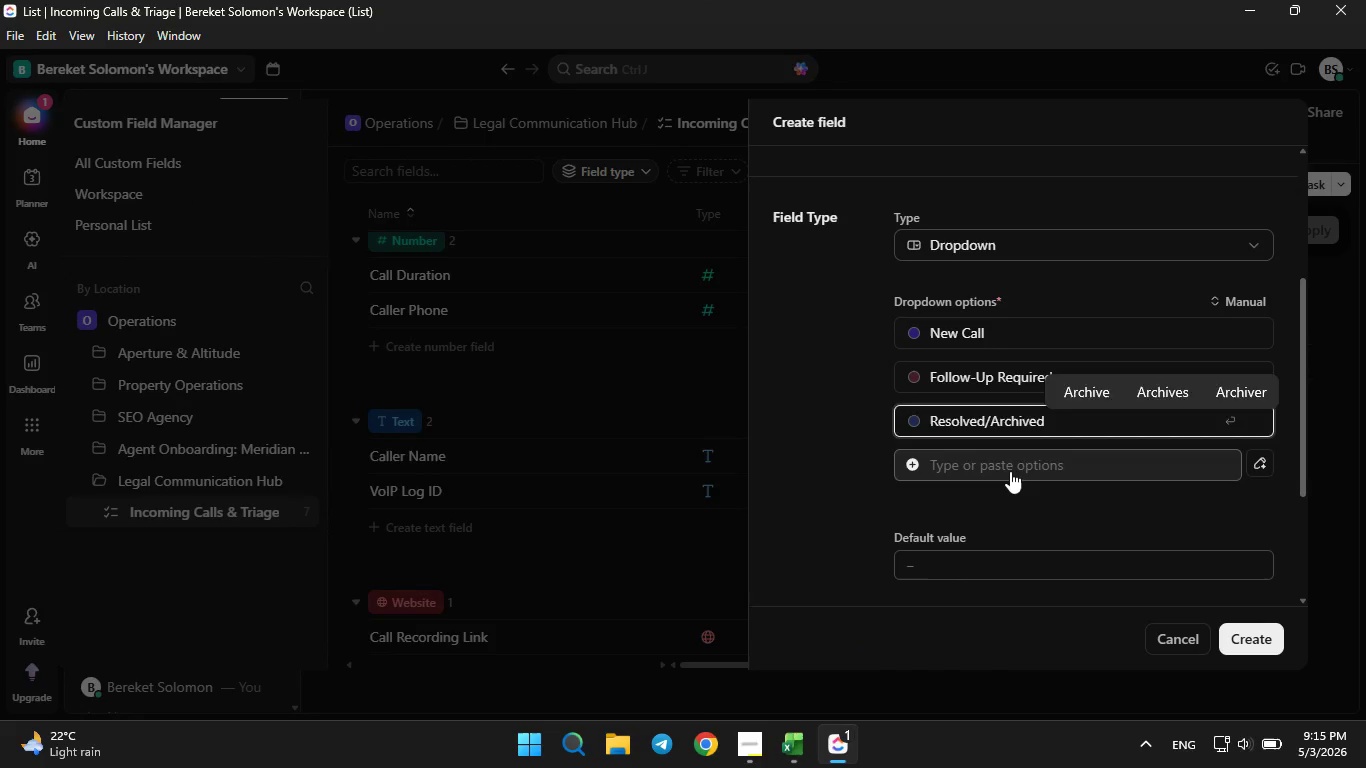 
left_click([1010, 471])
 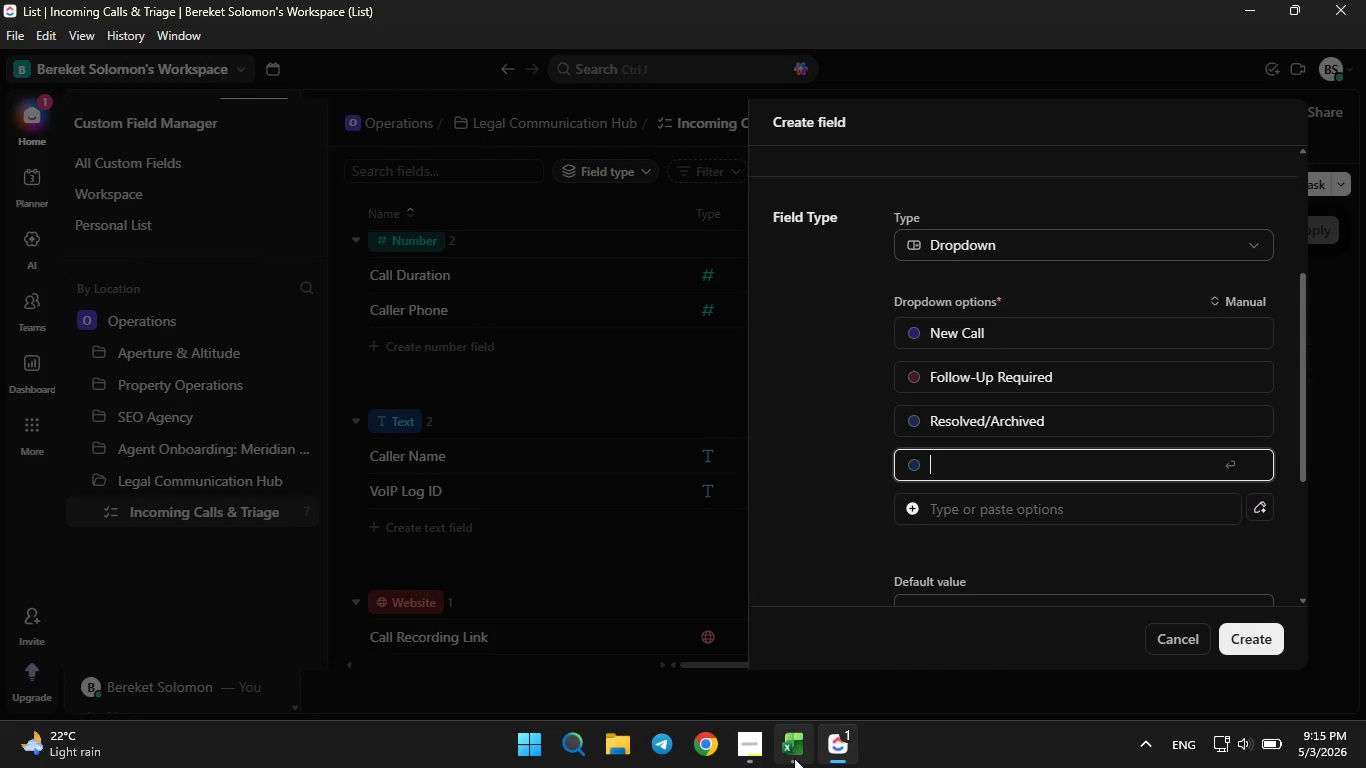 
left_click([794, 758])
 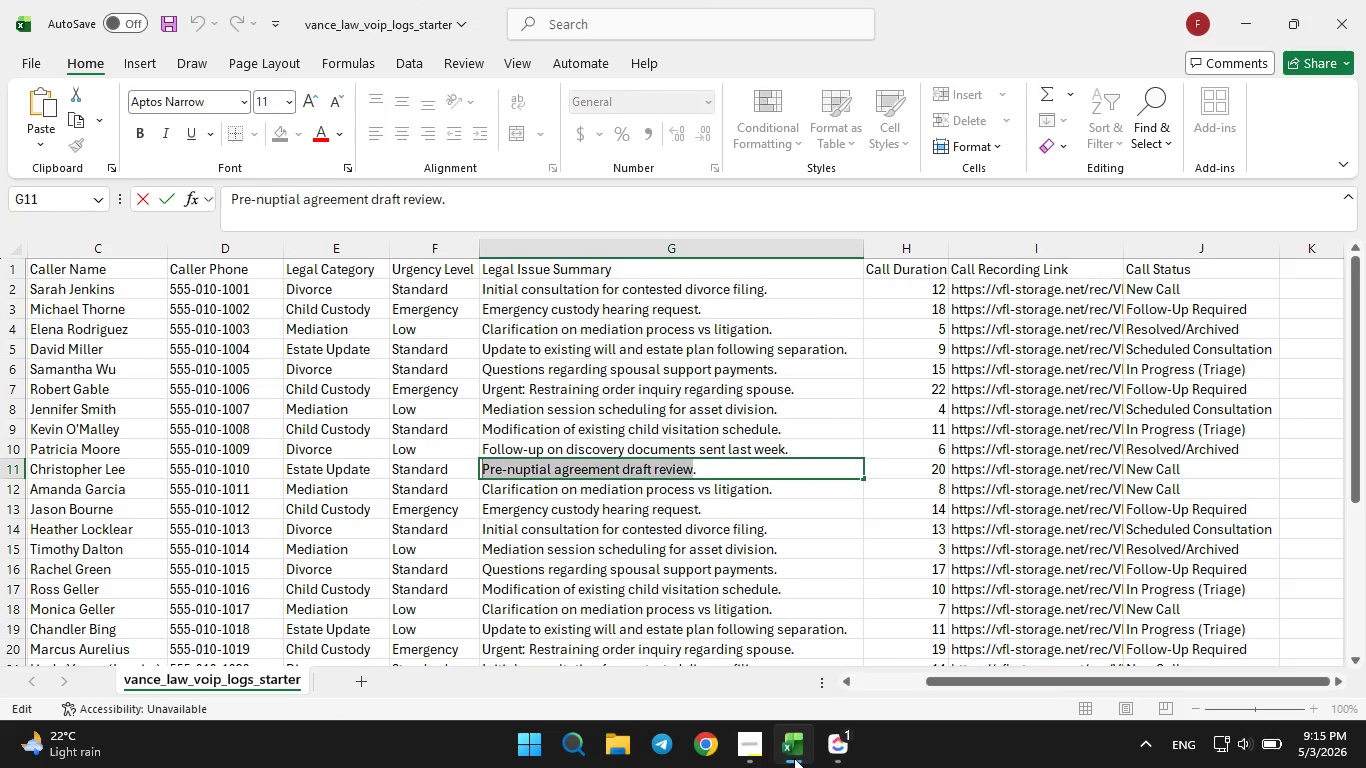 
left_click([794, 758])
 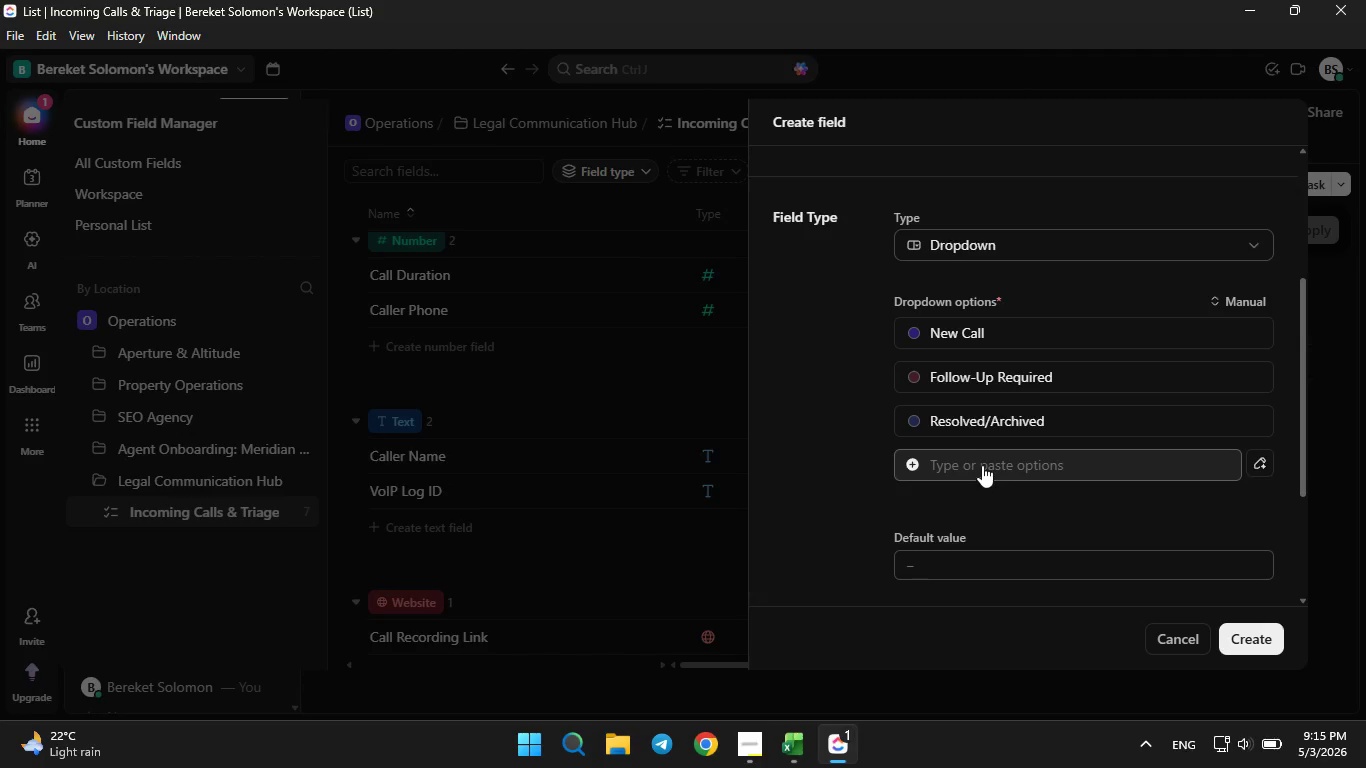 
left_click([982, 463])
 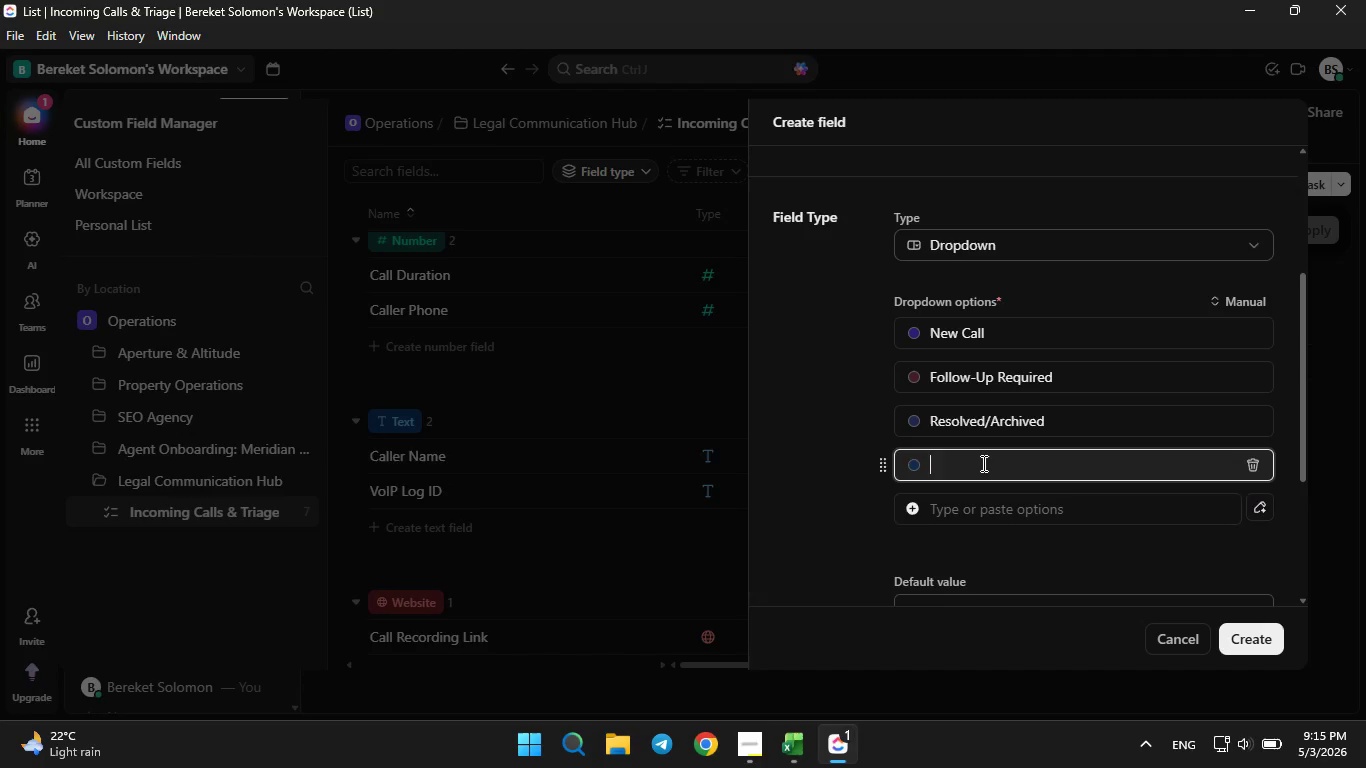 
type(Scheduled Consult)
 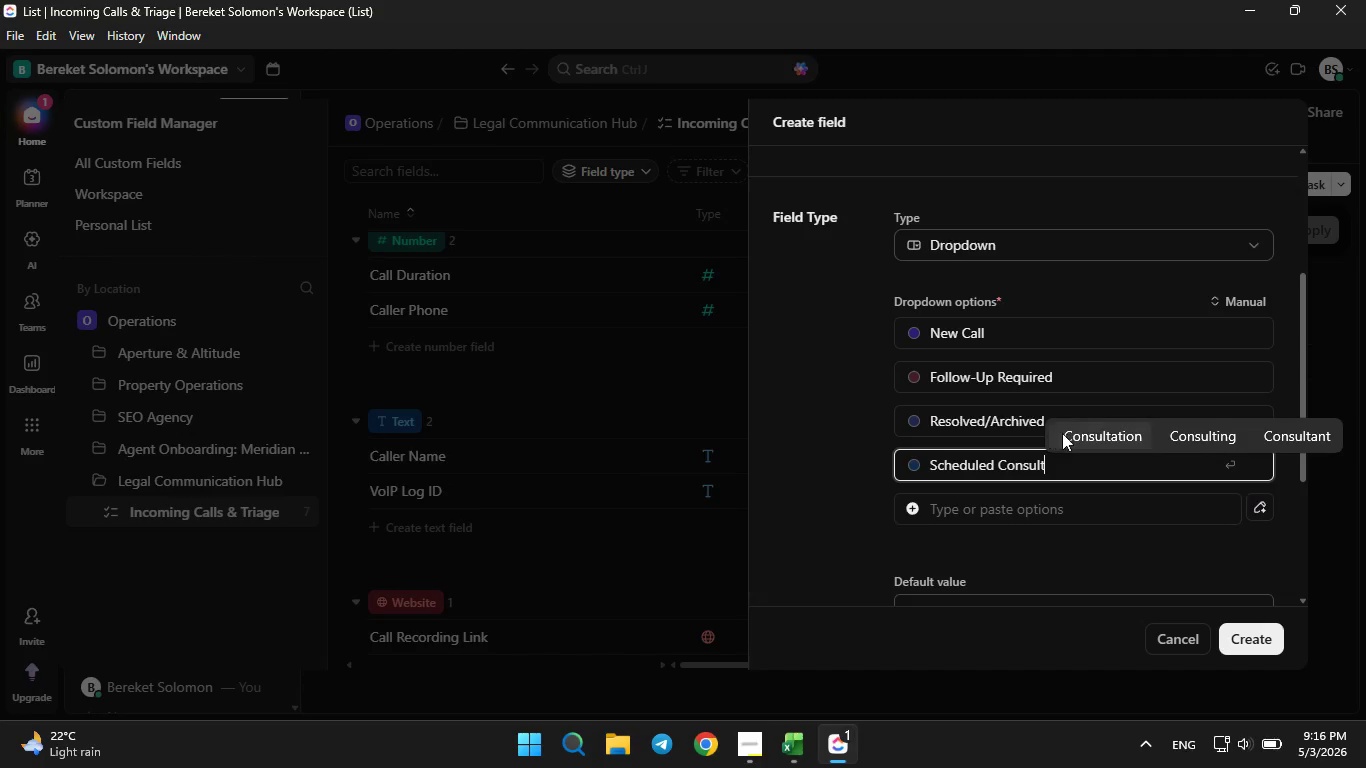 
left_click([1066, 433])
 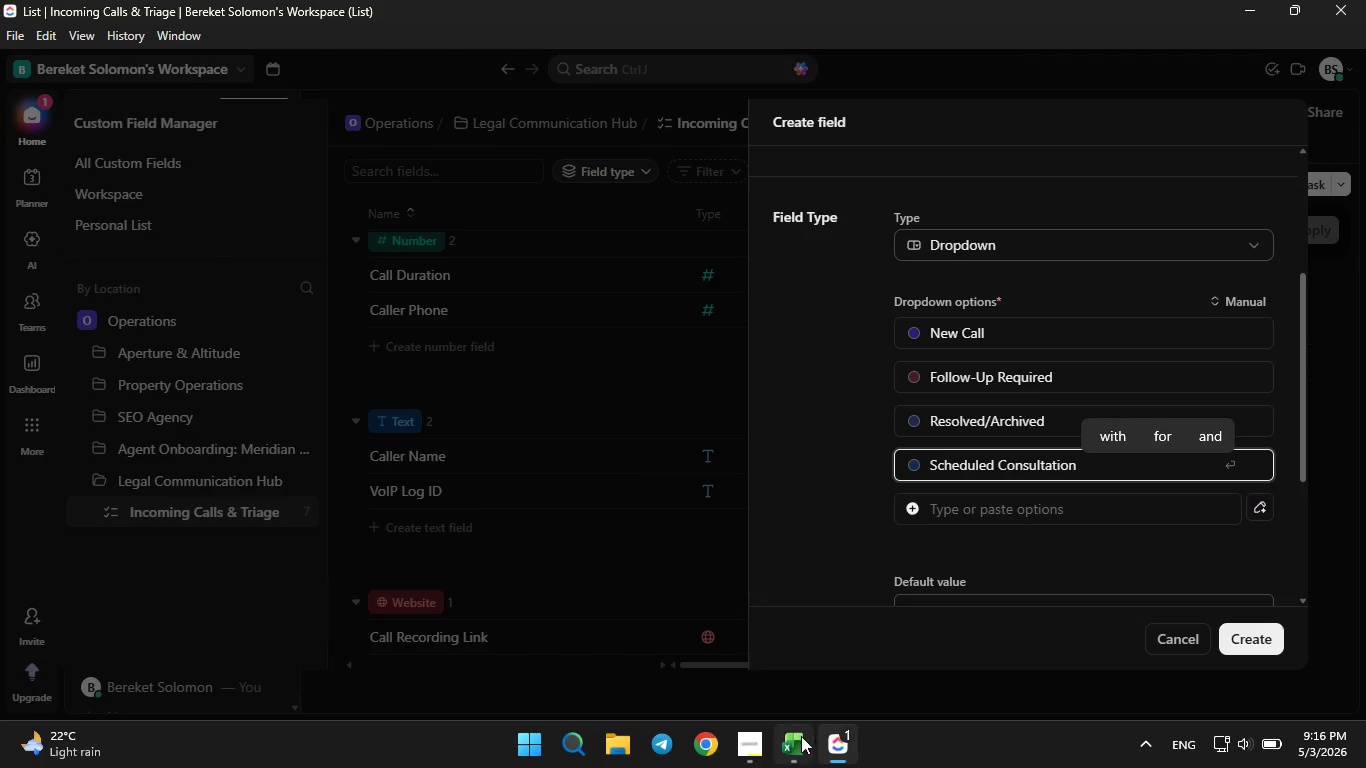 
left_click([801, 736])
 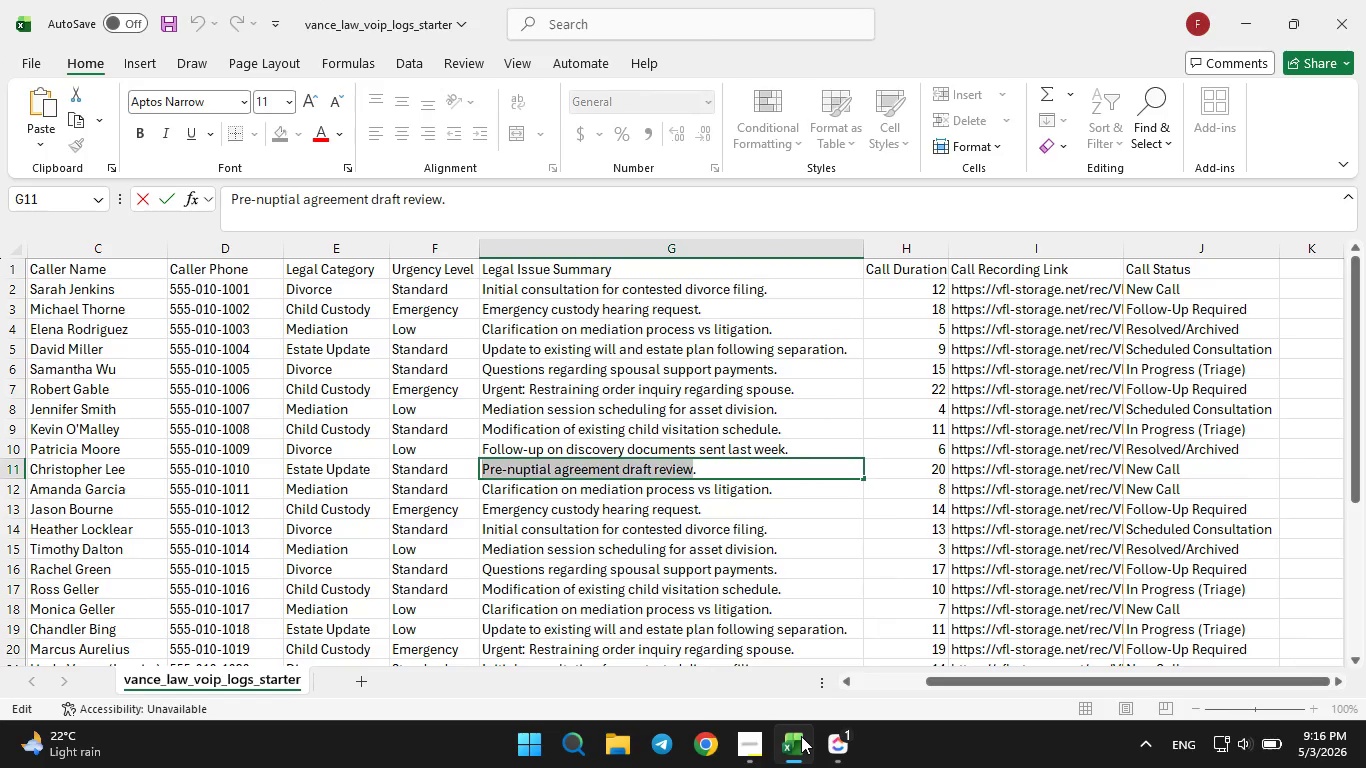 
left_click([801, 736])
 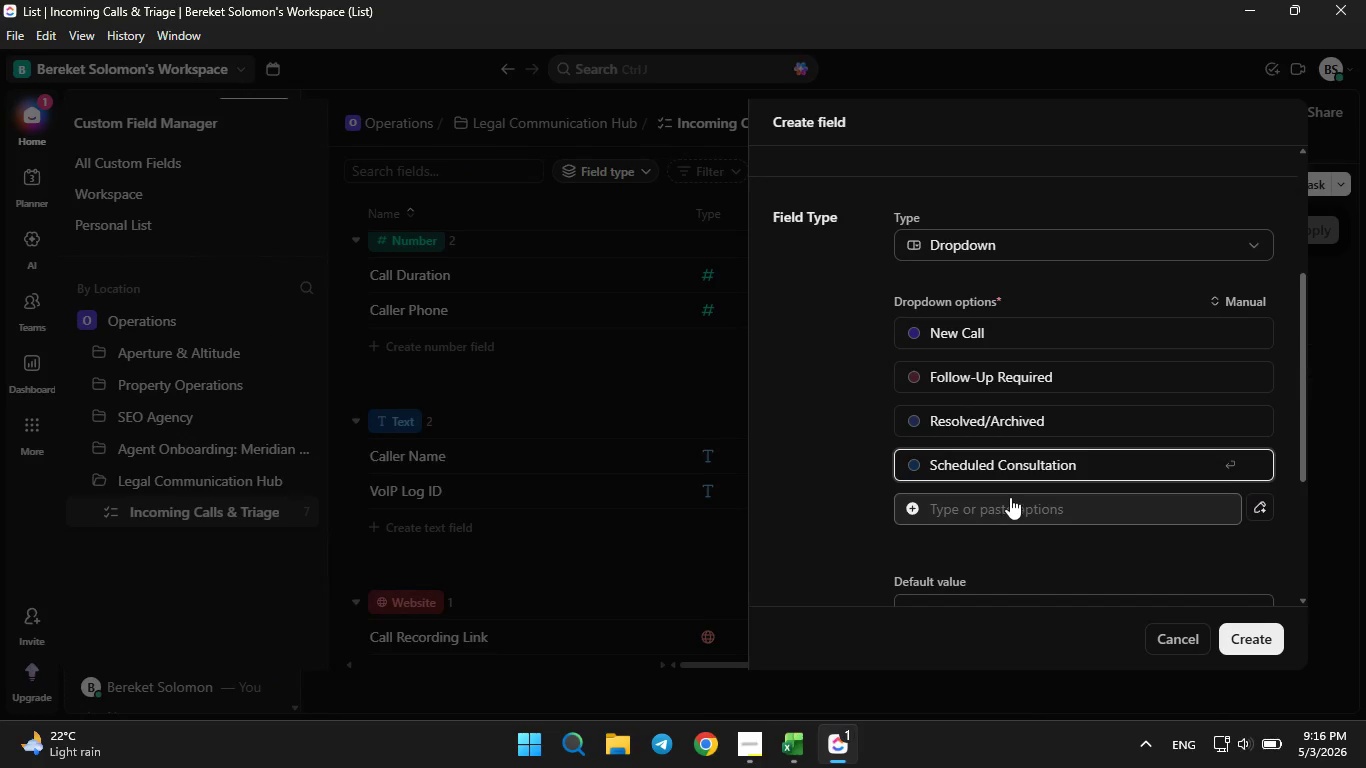 
left_click([1011, 497])
 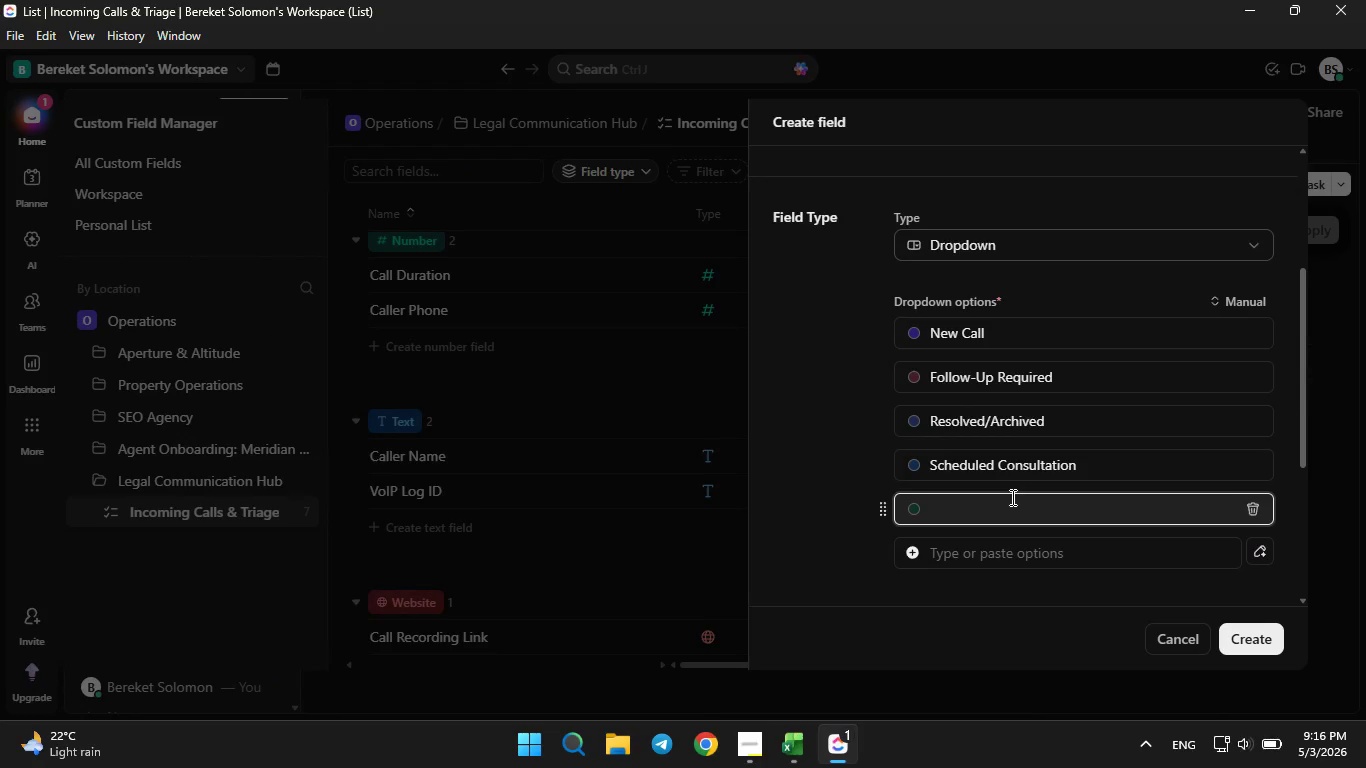 
type(In Triage())
 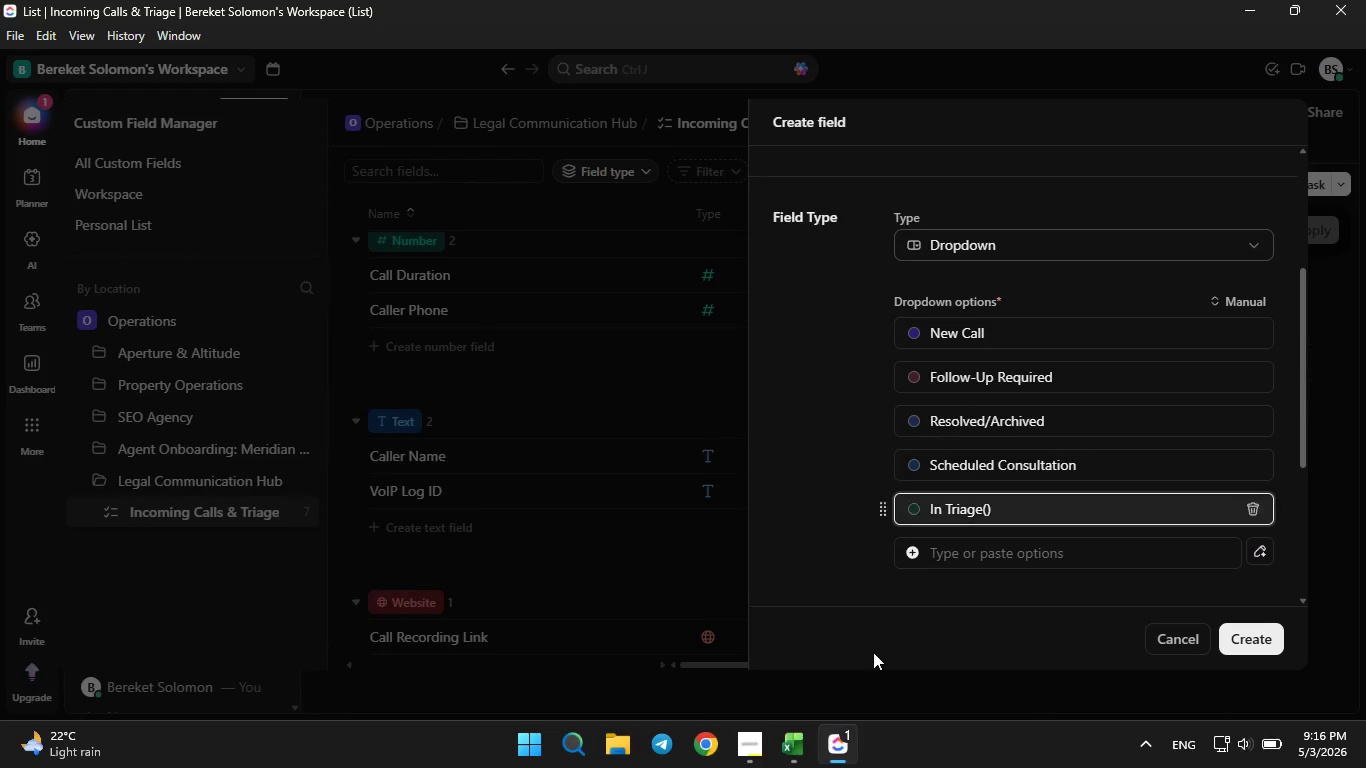 
left_click([788, 751])
 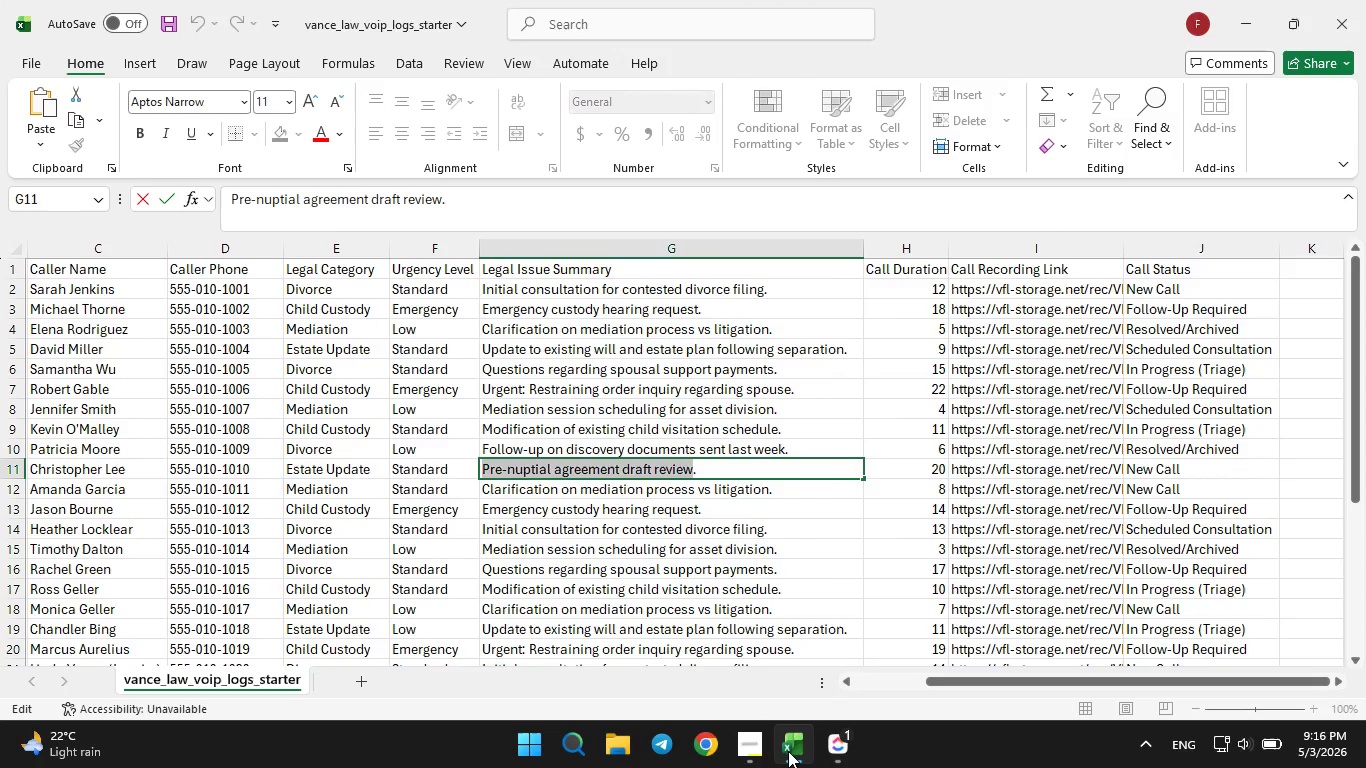 
left_click([788, 751])
 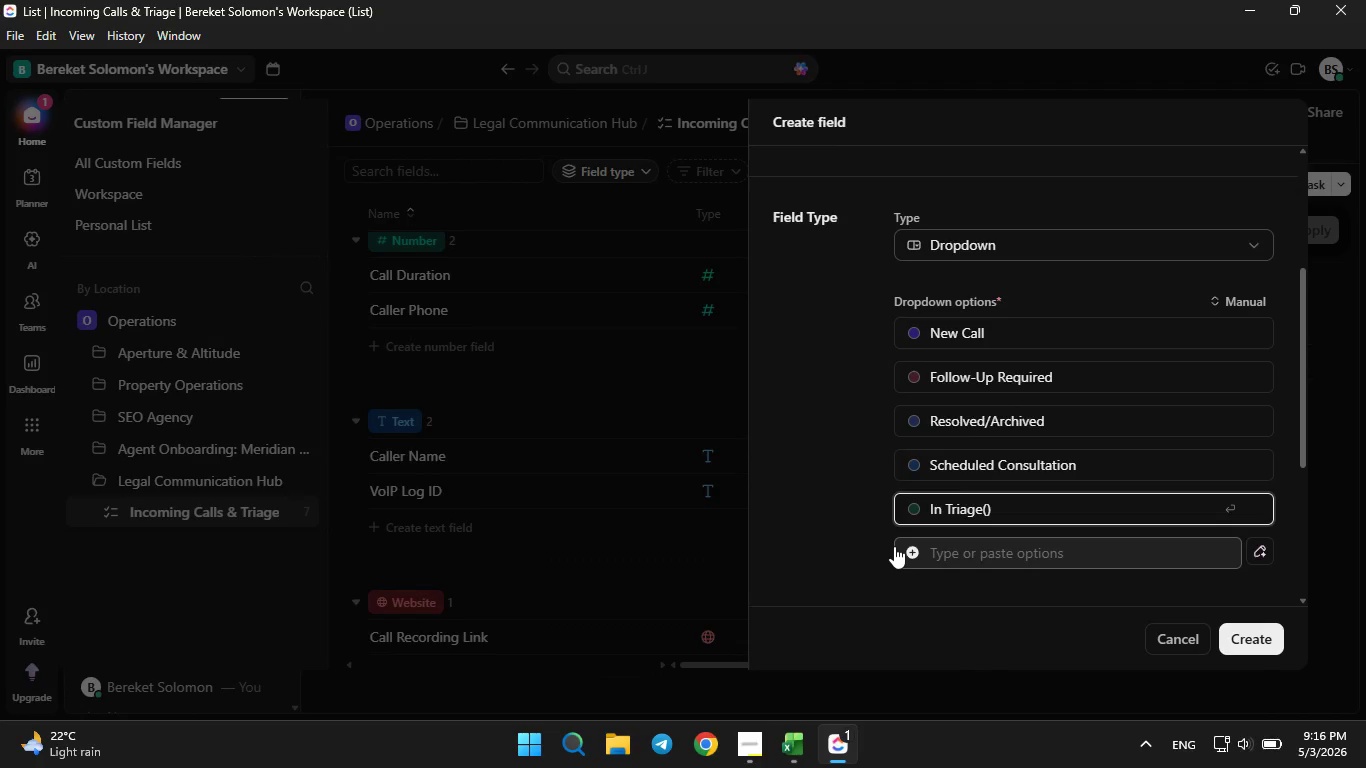 
key(ArrowLeft)
 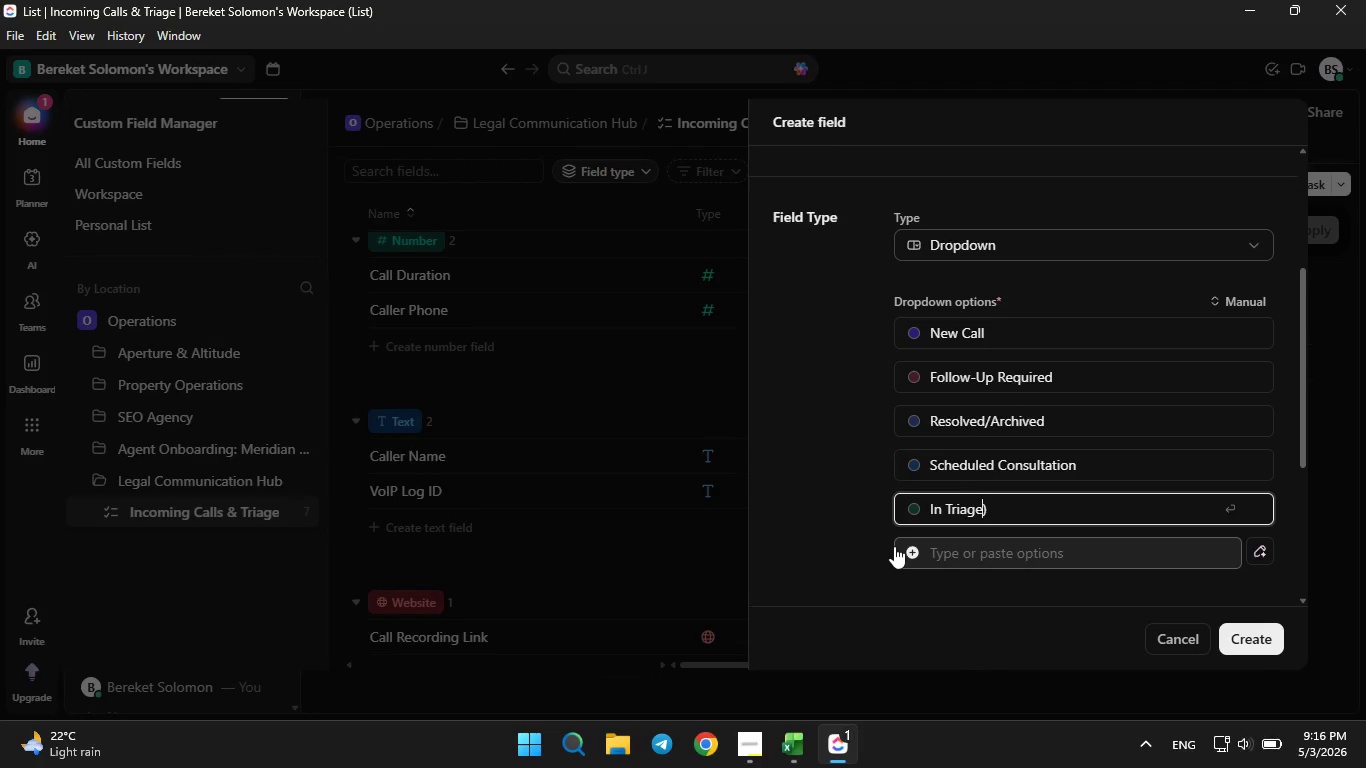 
key(Backspace)
 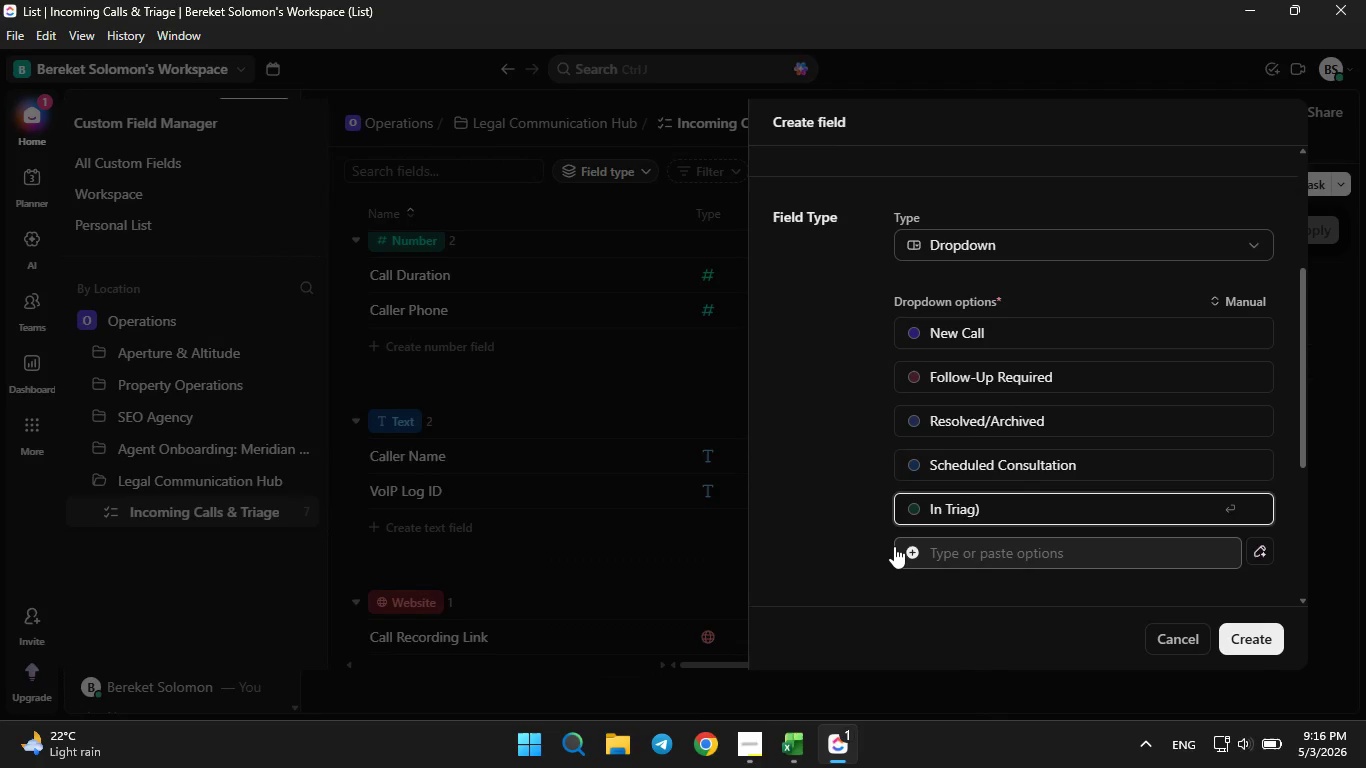 
key(Backspace)
 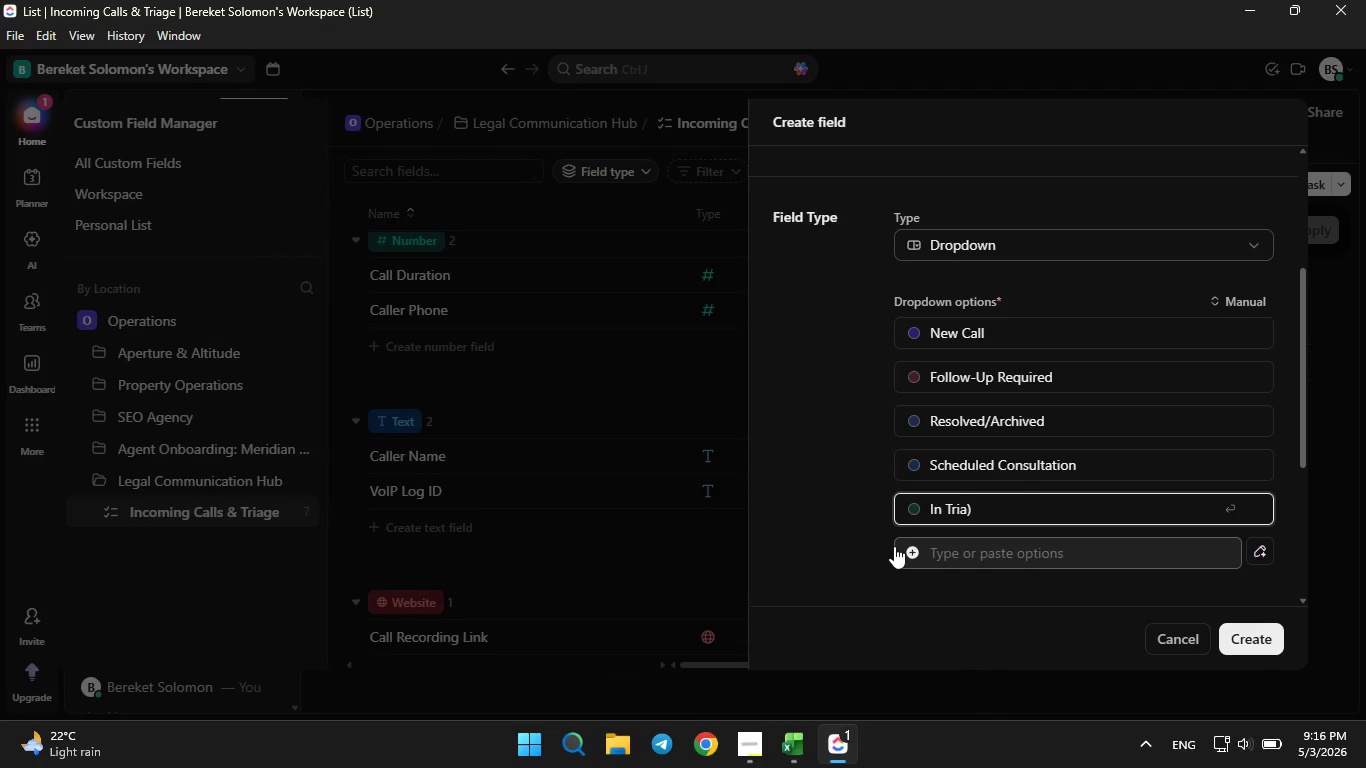 
key(Backspace)
 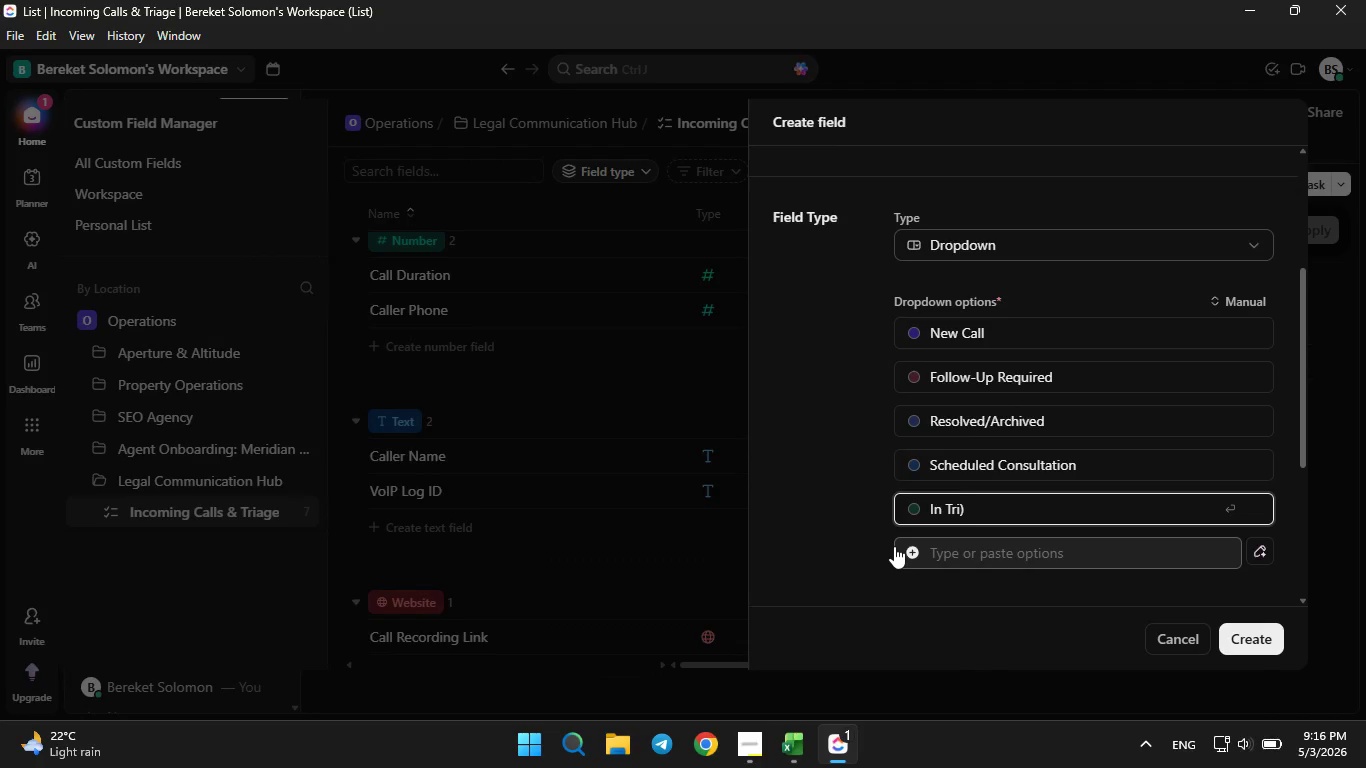 
key(Backspace)
 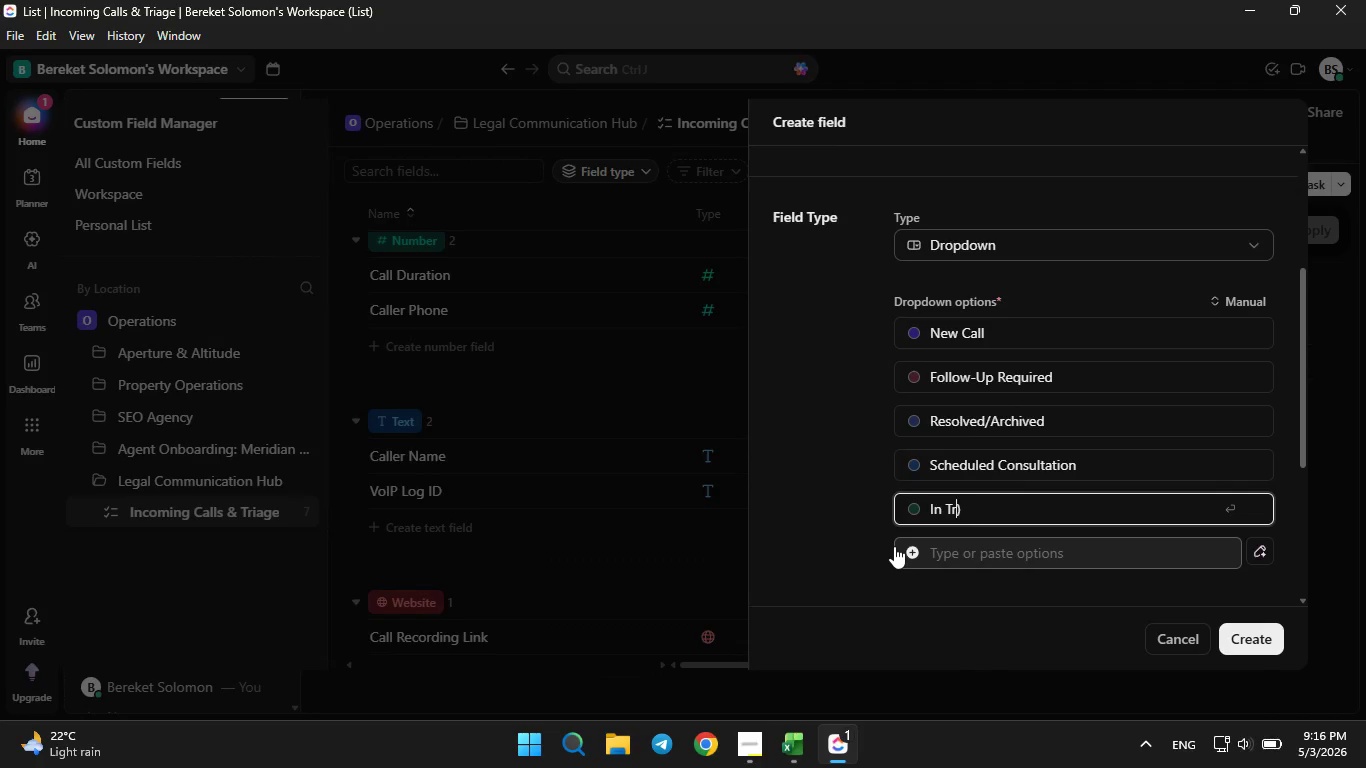 
key(Backspace)
 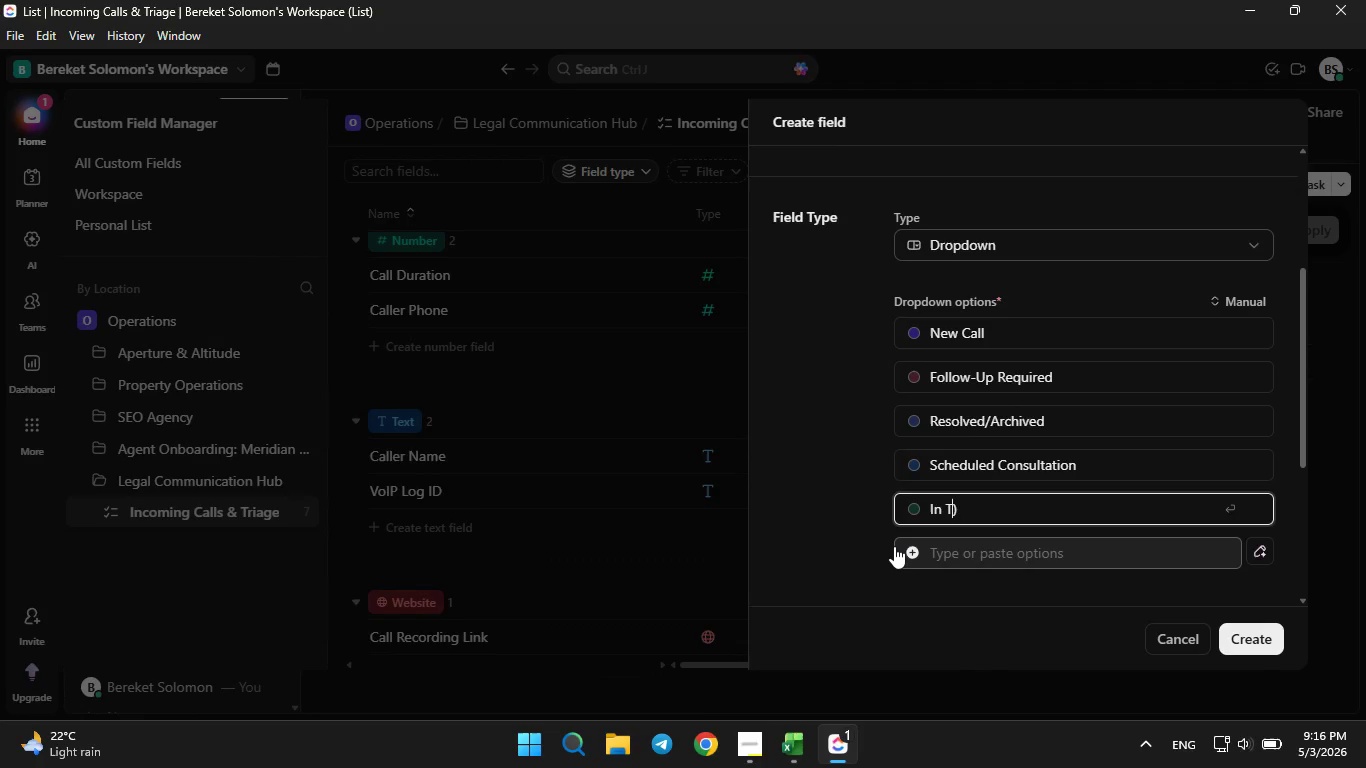 
key(Backspace)
 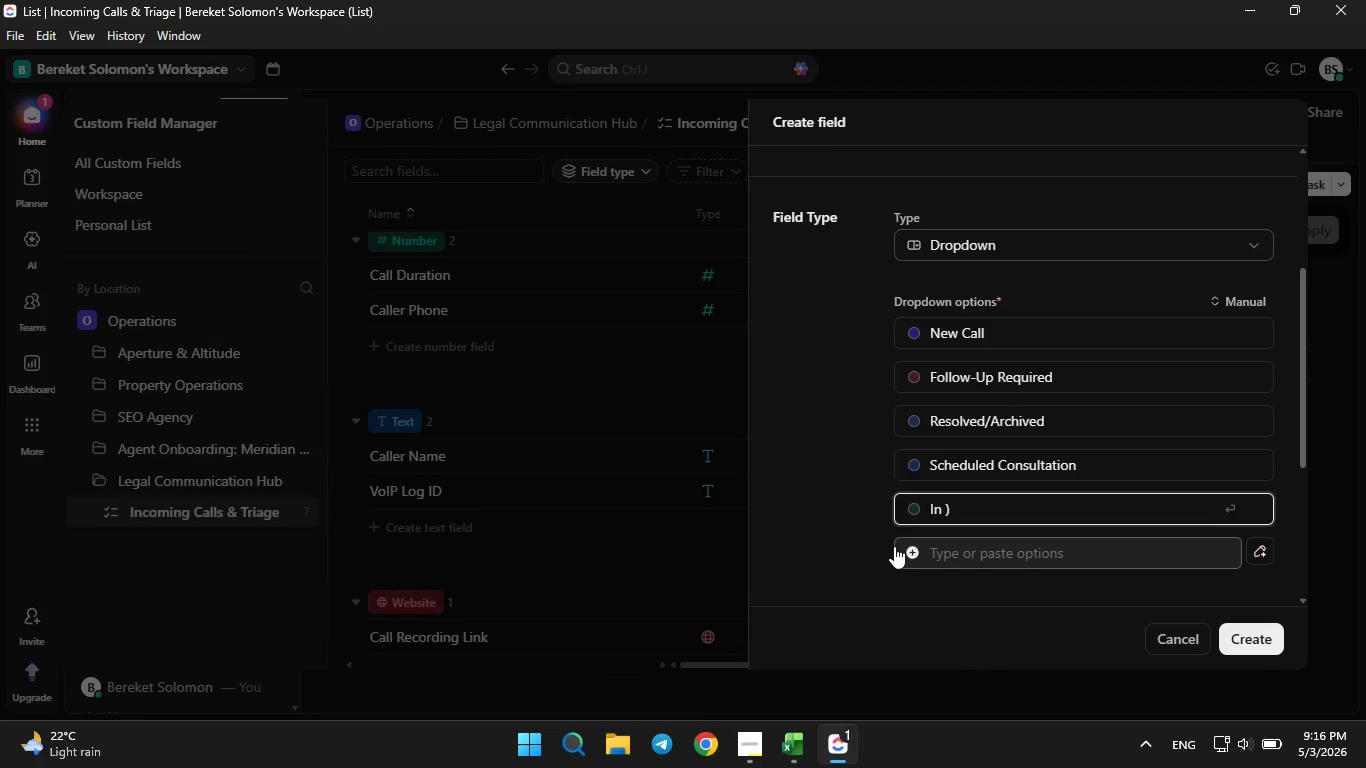 
key(Backspace)
 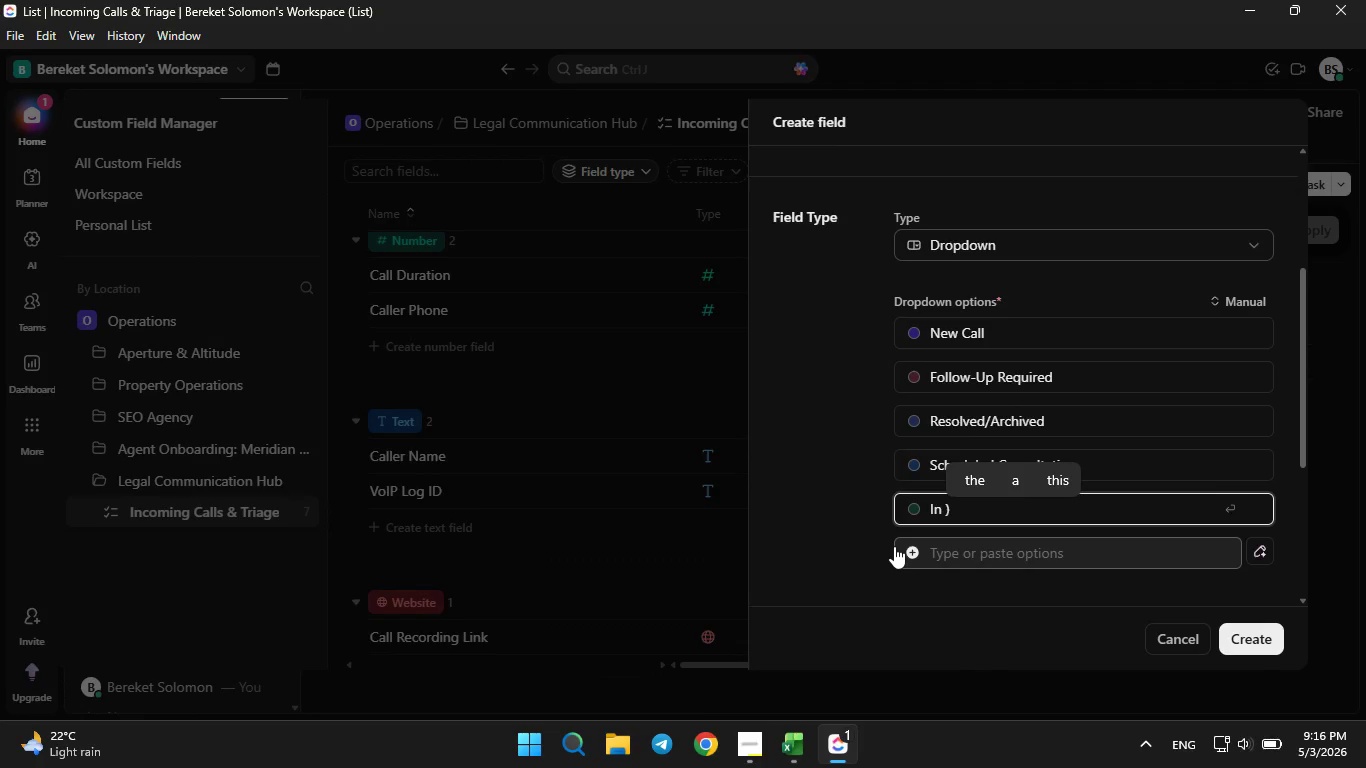 
key(Control+Z)
 